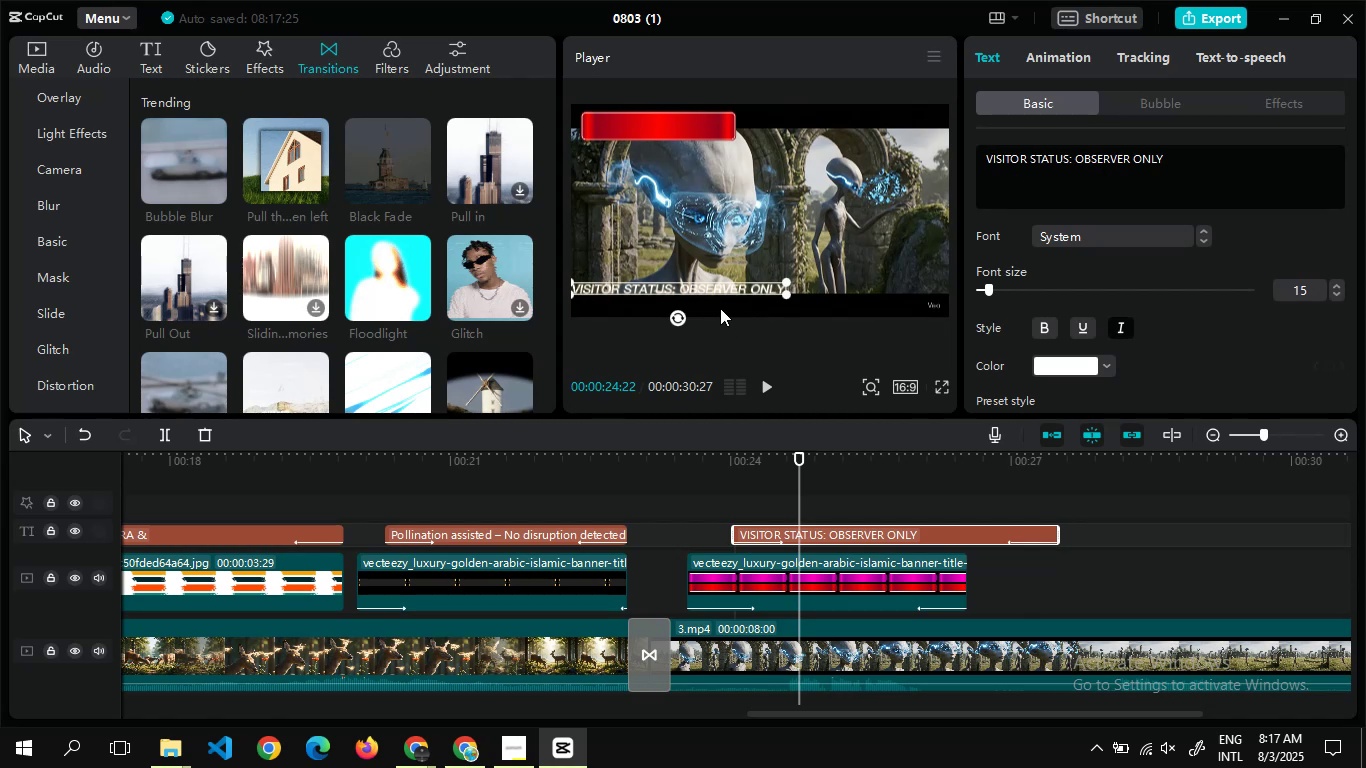 
left_click([852, 223])
 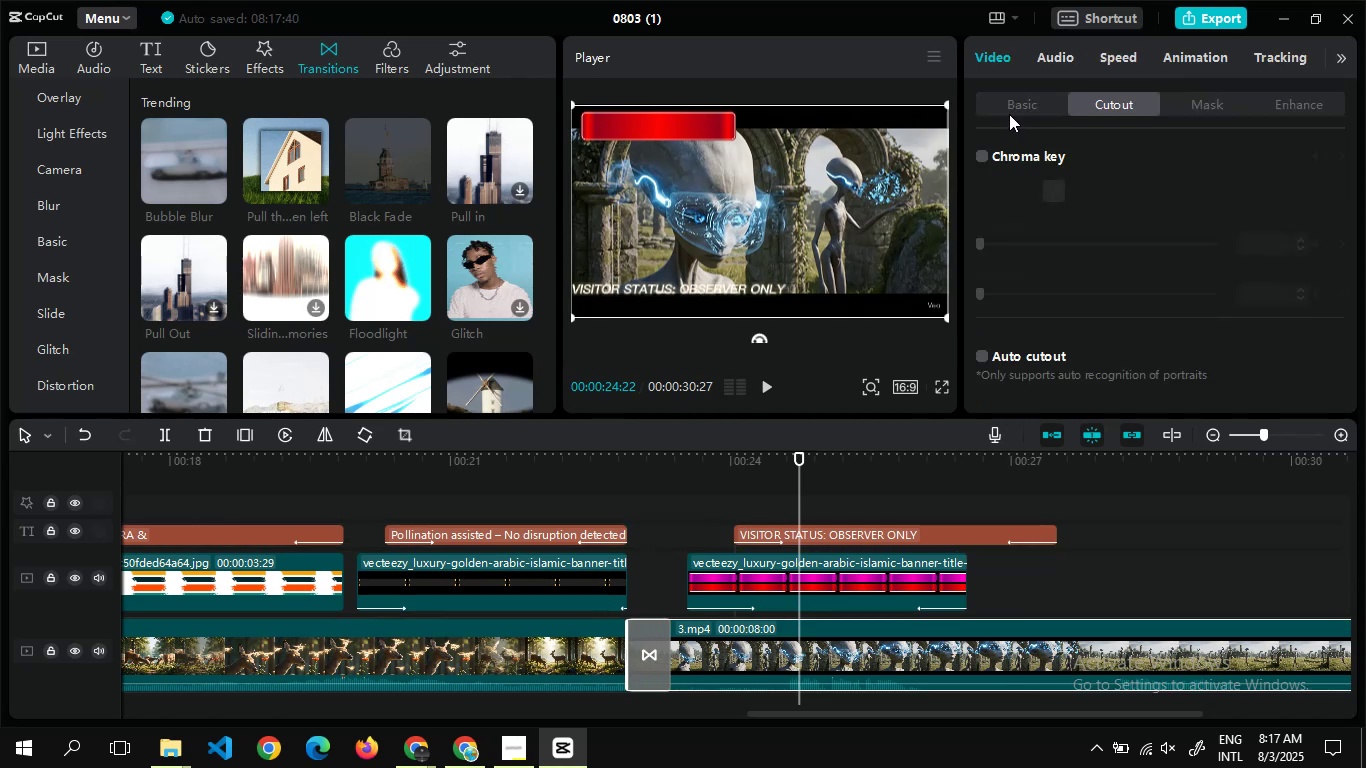 
left_click([1008, 103])
 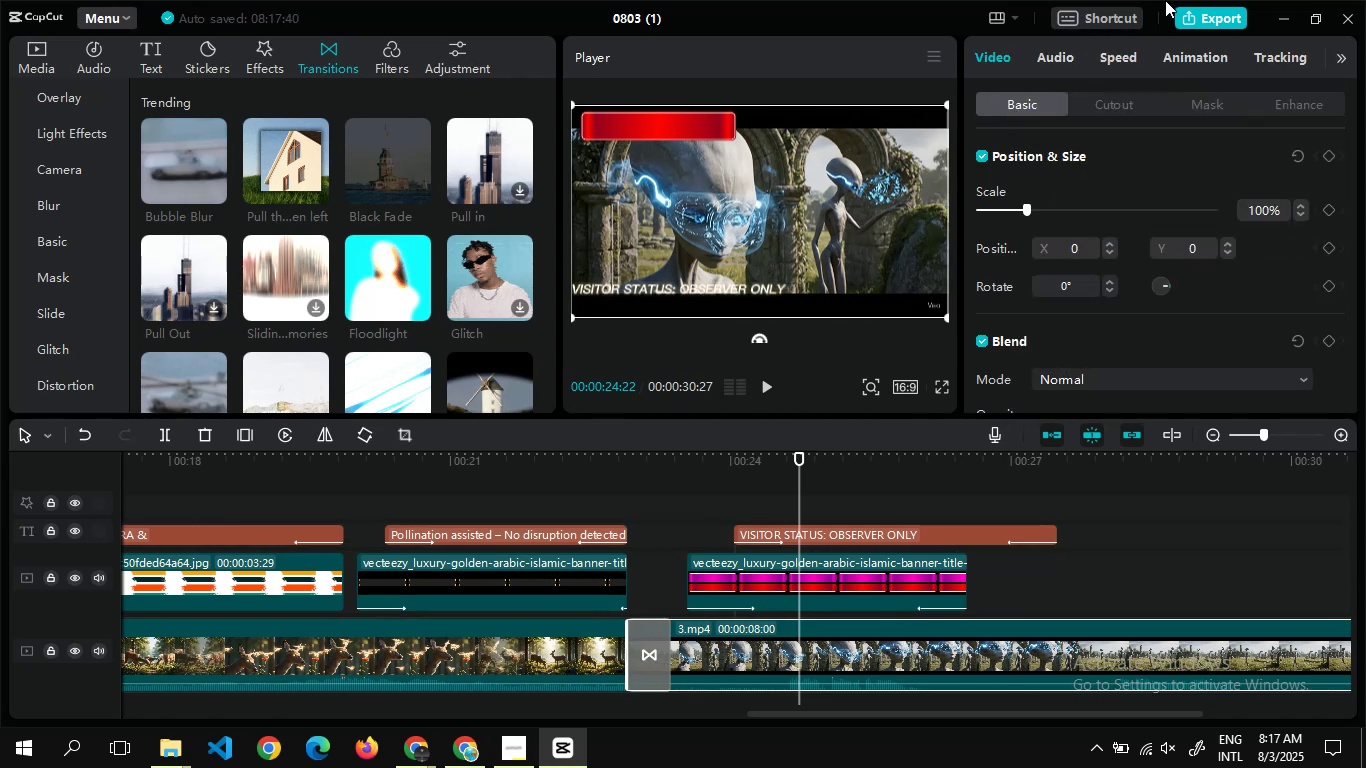 
left_click([1038, 210])
 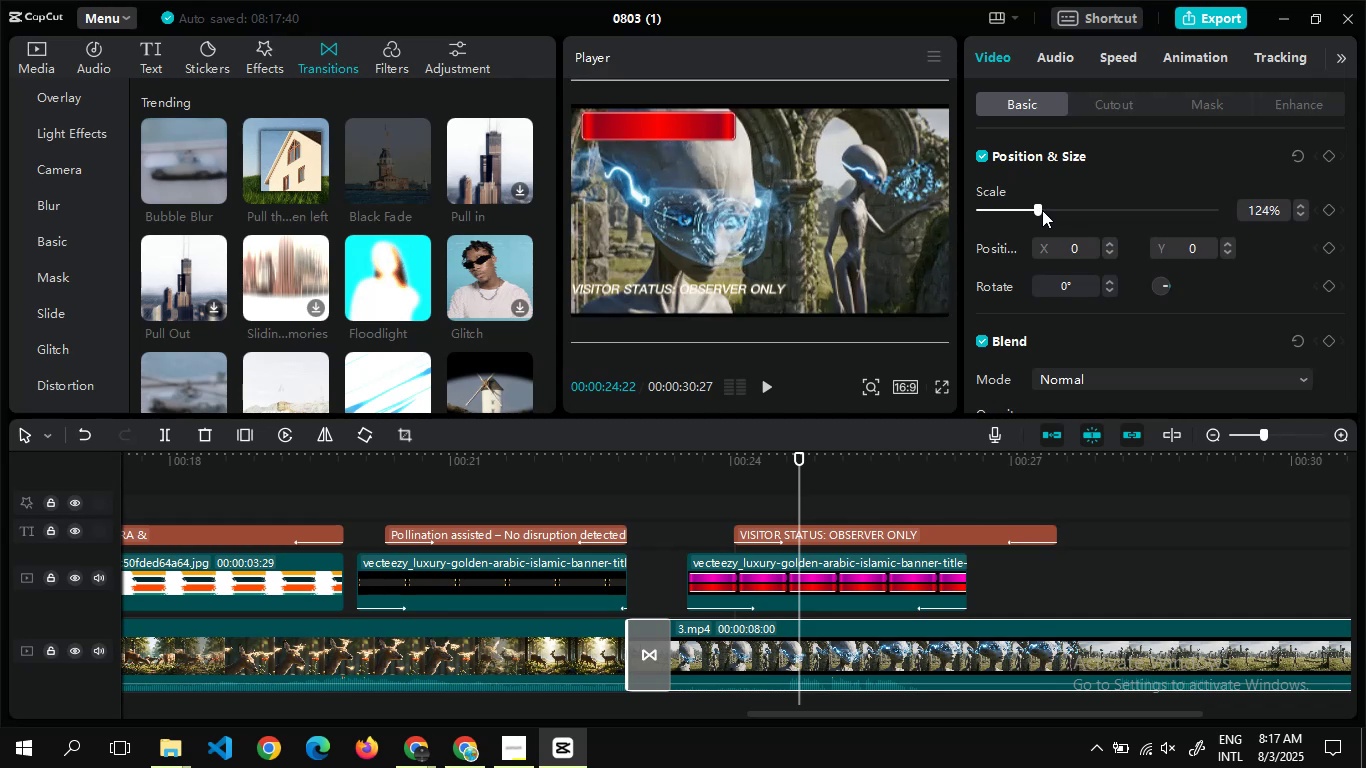 
left_click([1042, 210])
 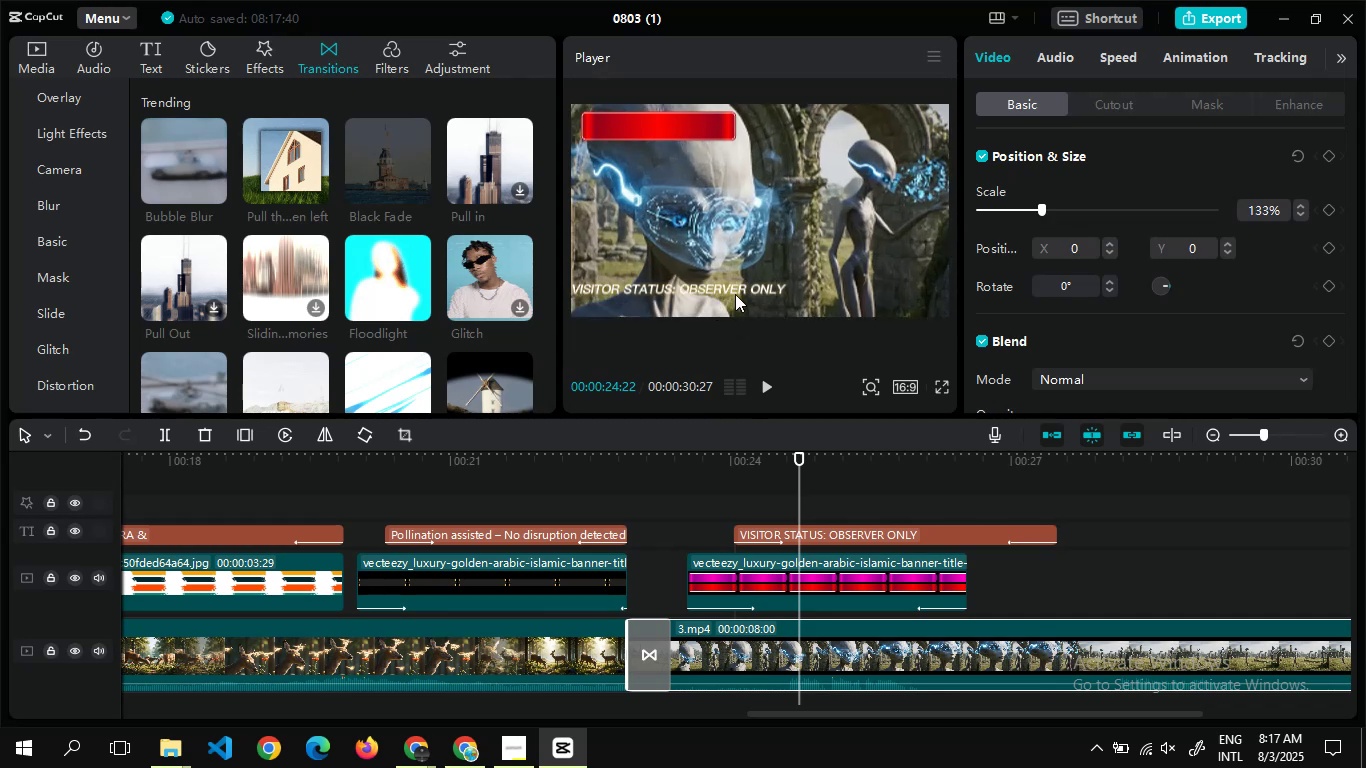 
left_click([737, 294])
 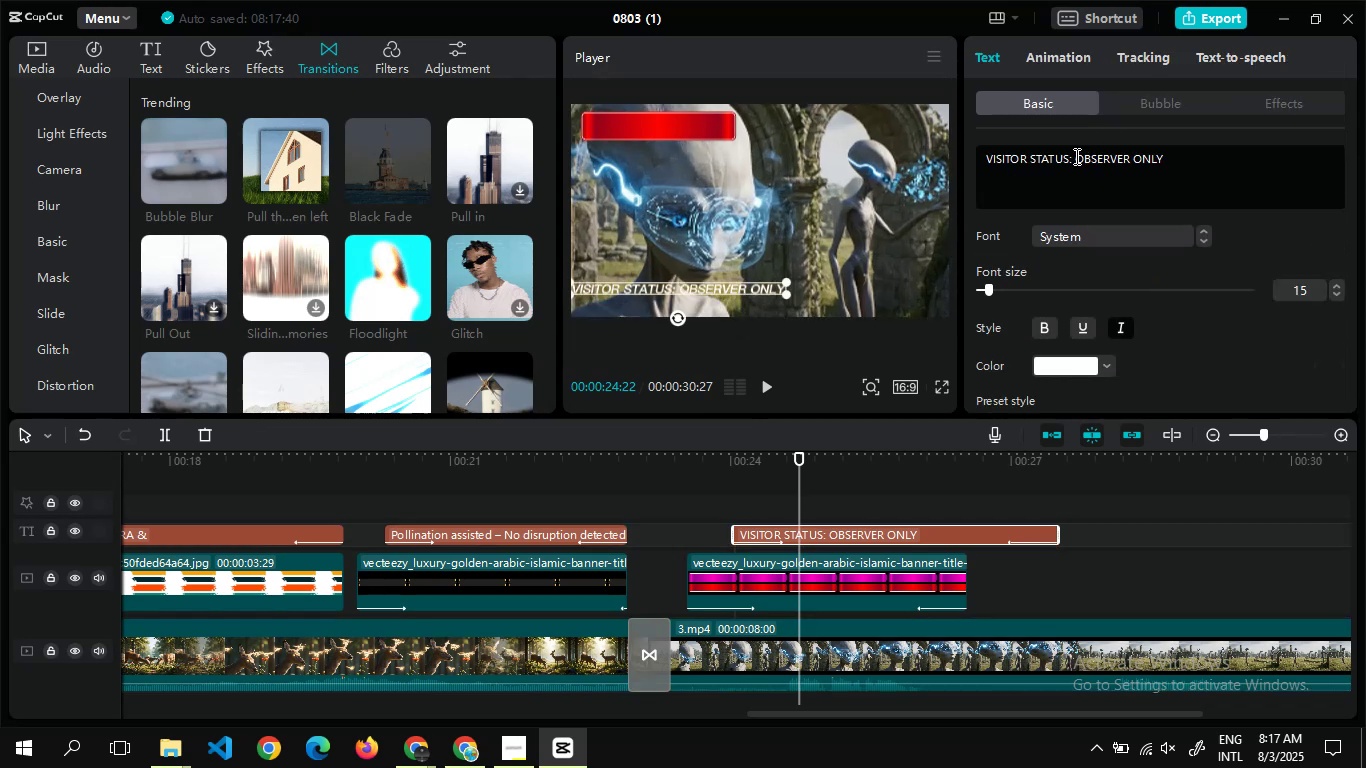 
left_click([1074, 157])
 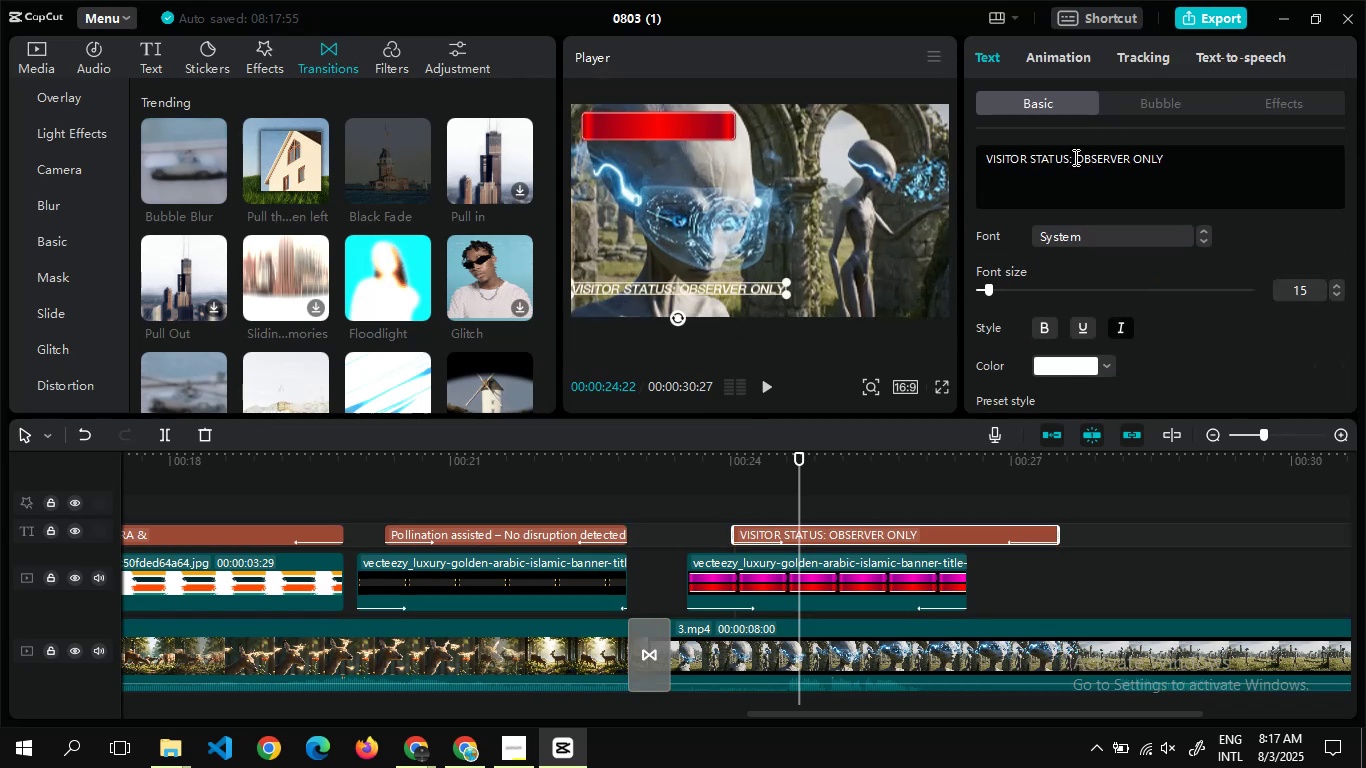 
key(Enter)
 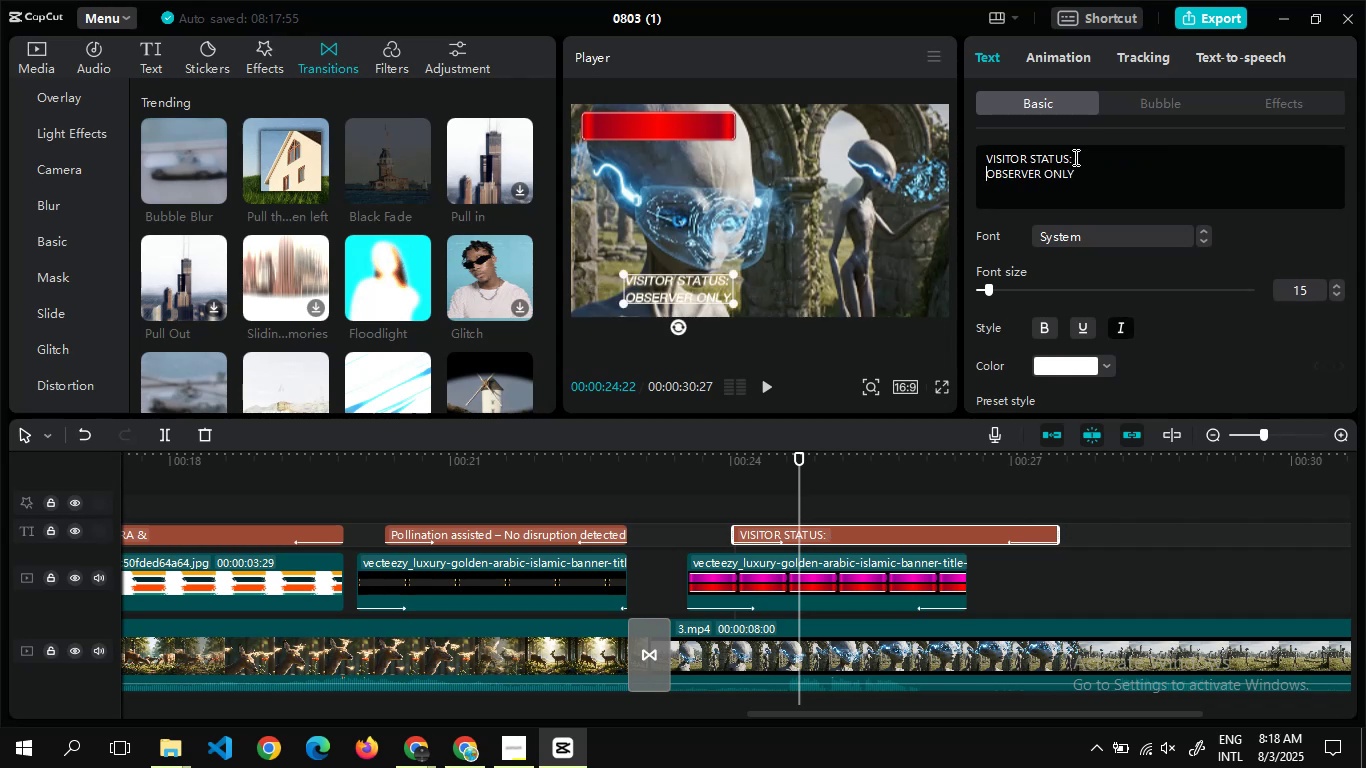 
wait(11.48)
 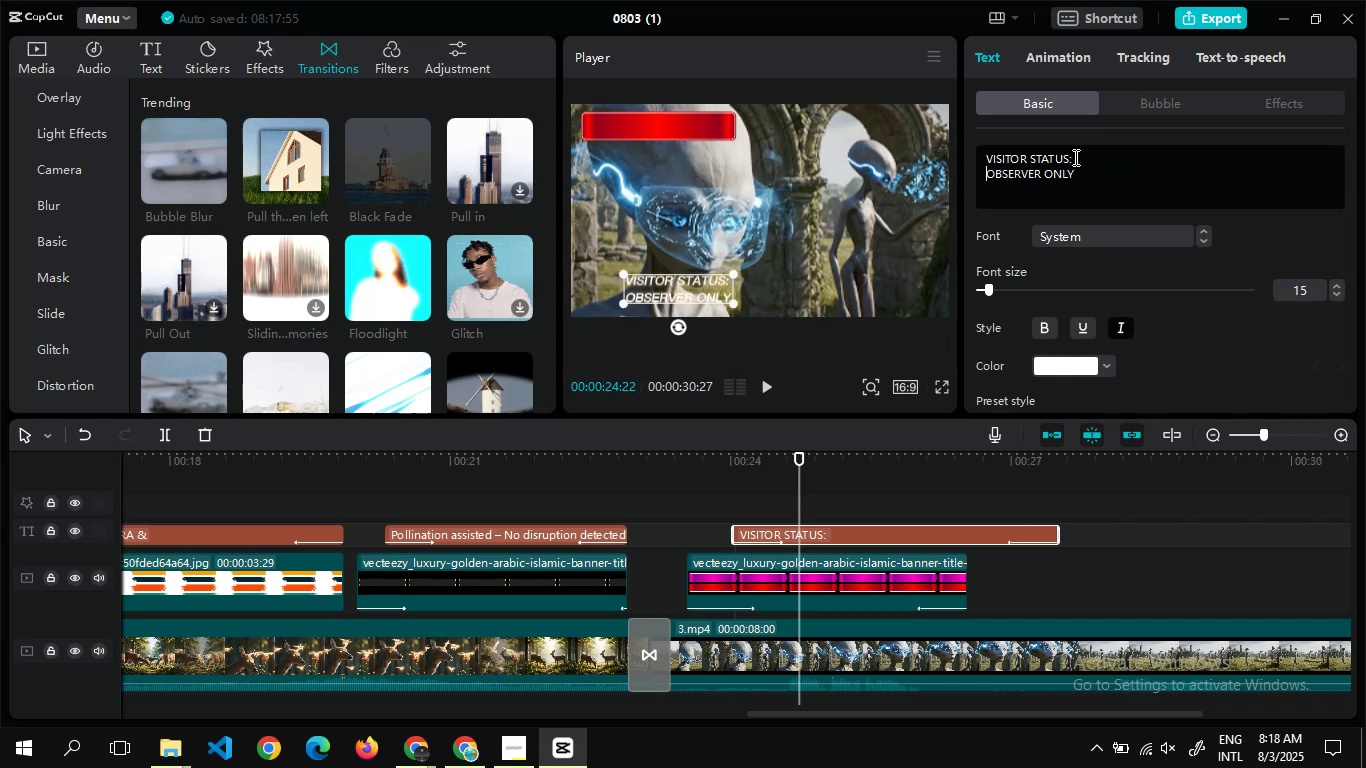 
left_click_drag(start_coordinate=[1058, 531], to_coordinate=[964, 540])
 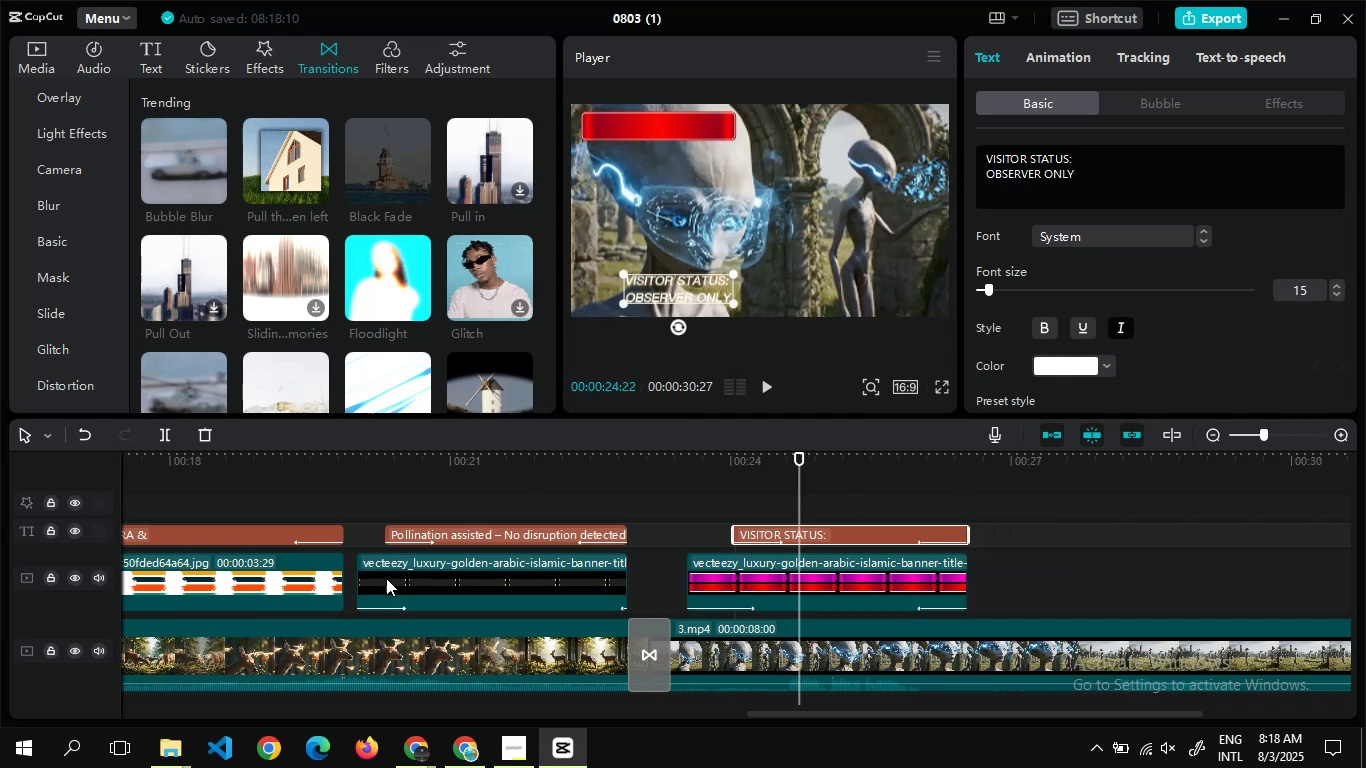 
left_click([298, 574])
 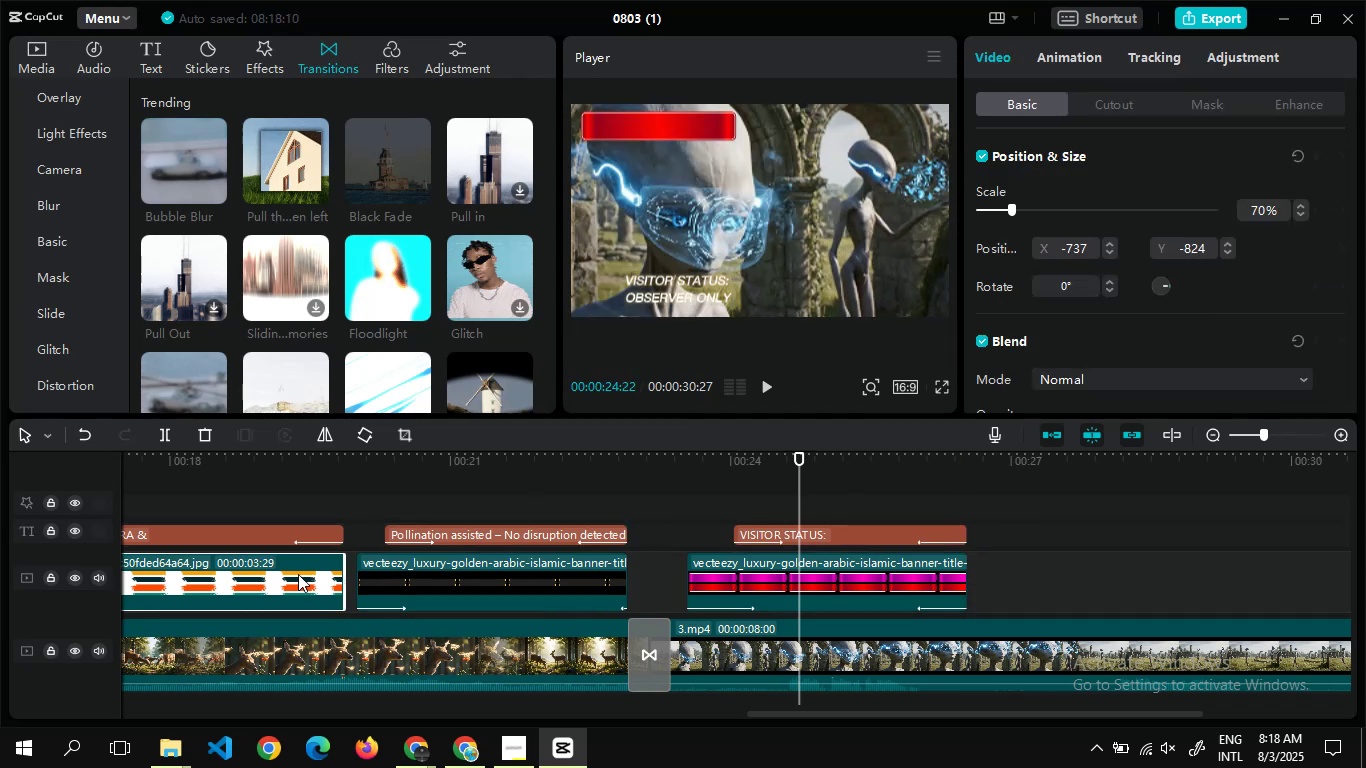 
key(Control+C)
 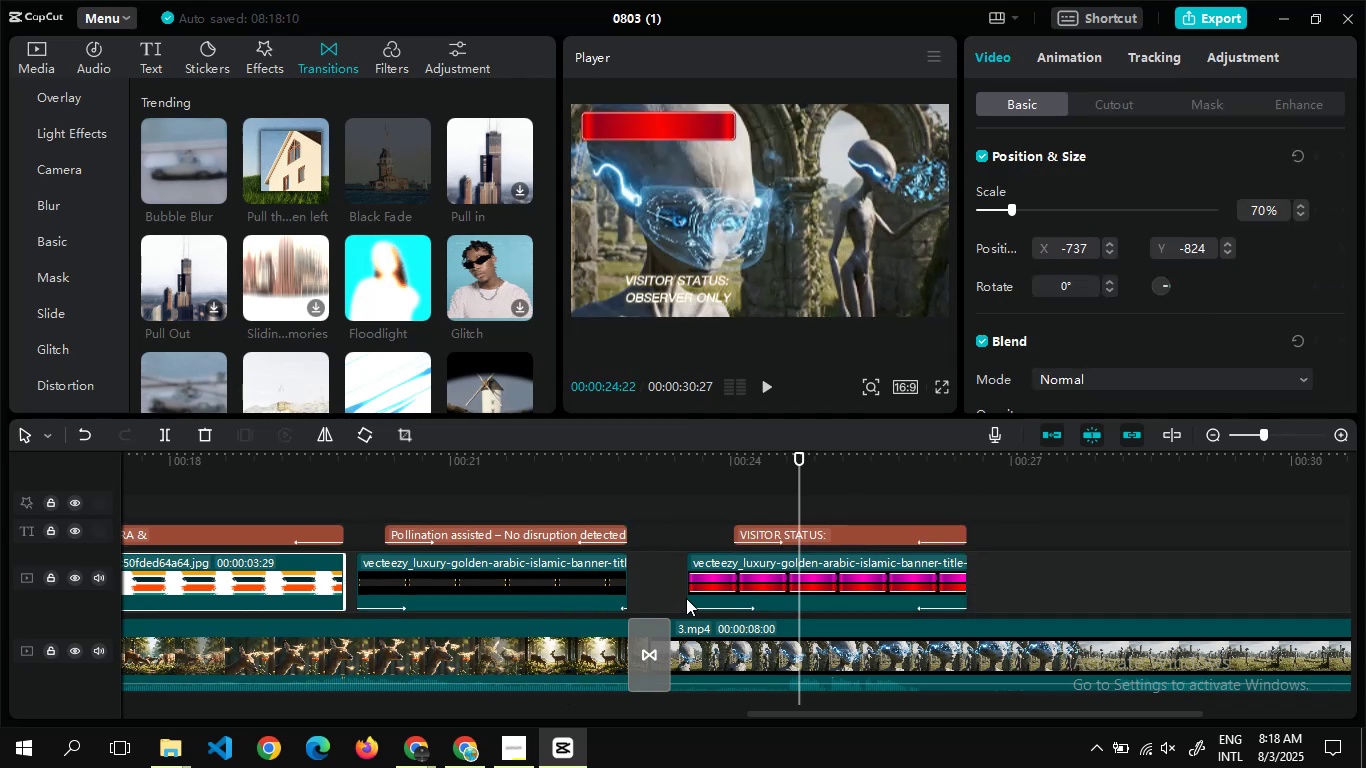 
double_click([703, 598])
 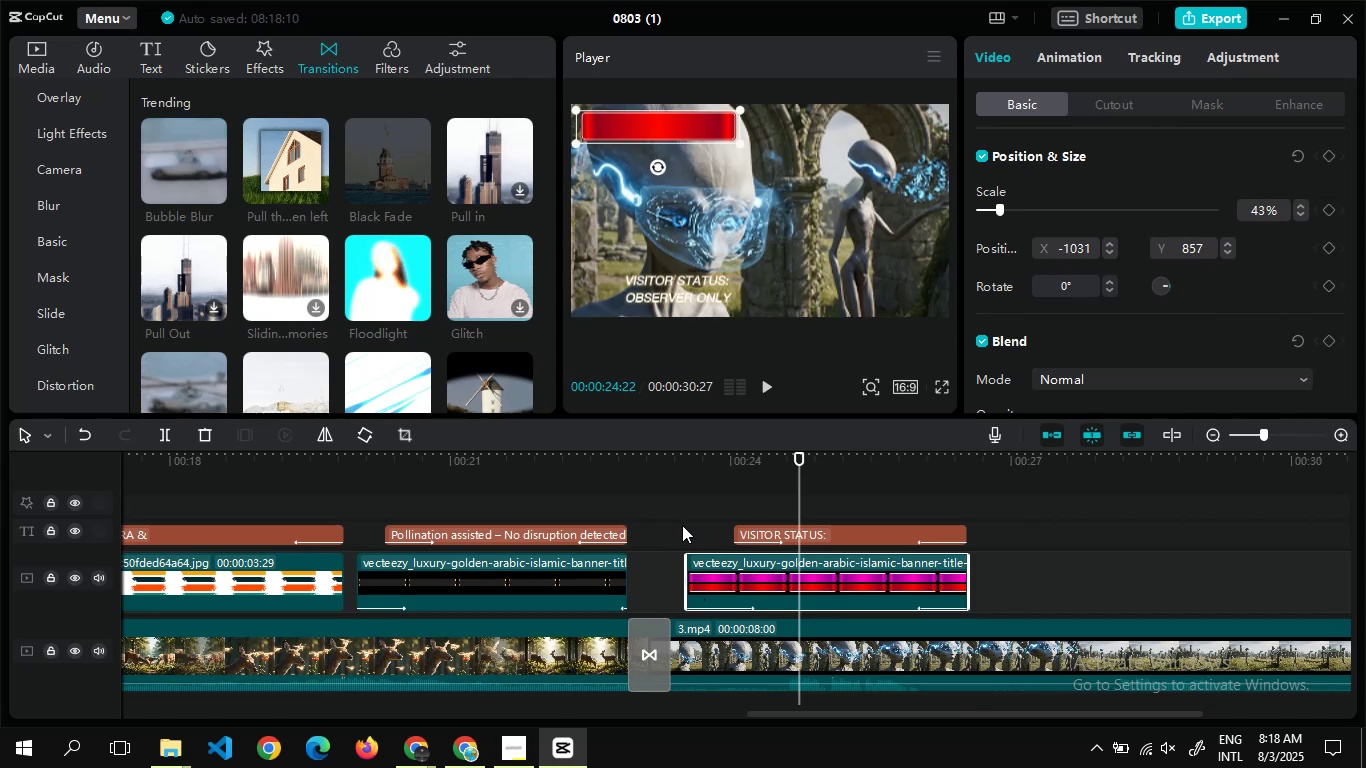 
double_click([682, 525])
 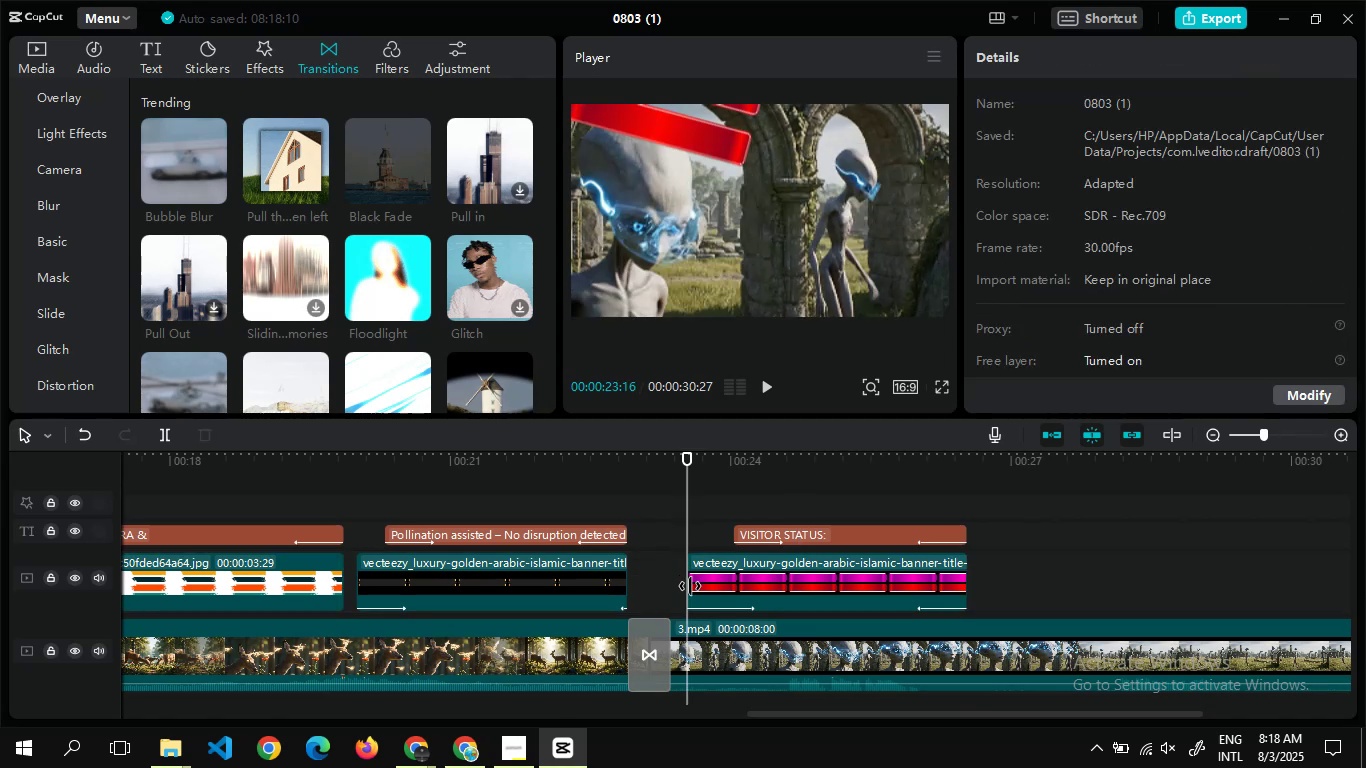 
left_click([692, 587])
 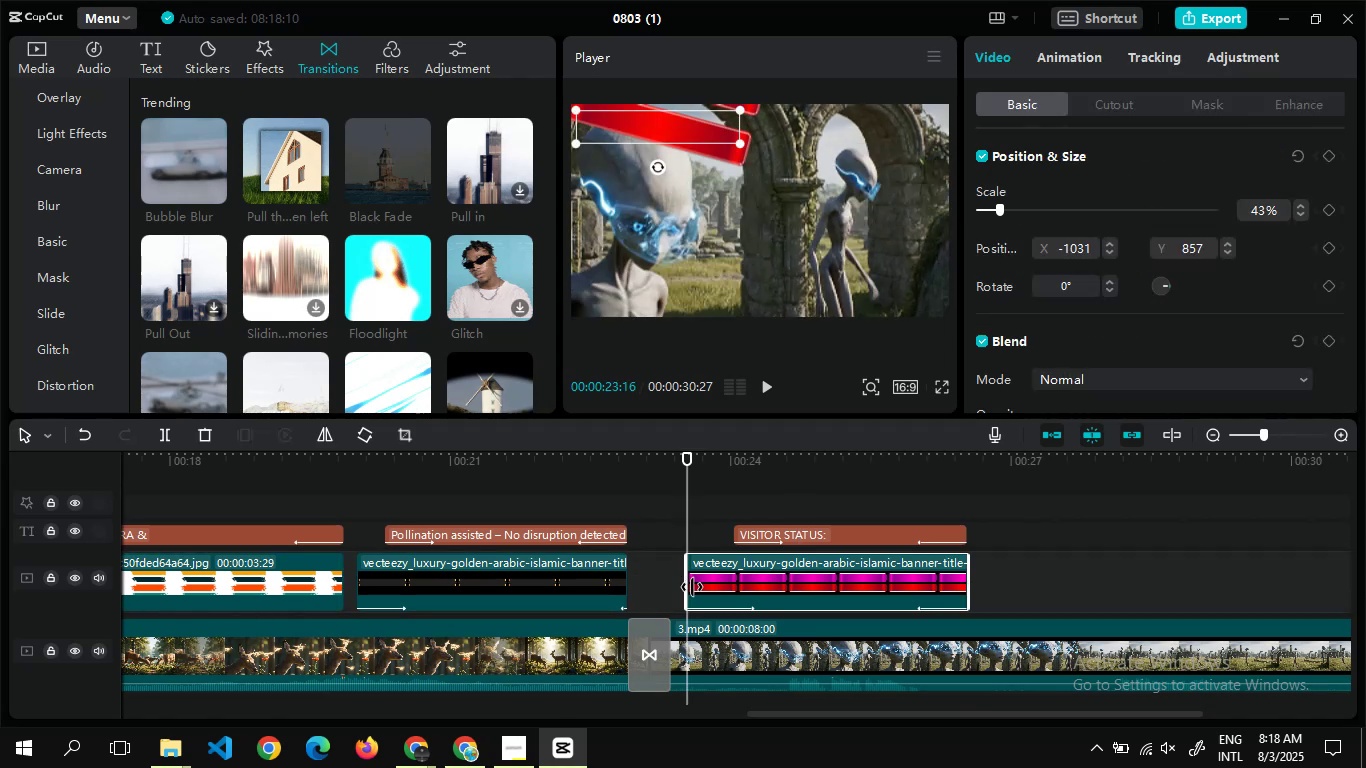 
key(Delete)
 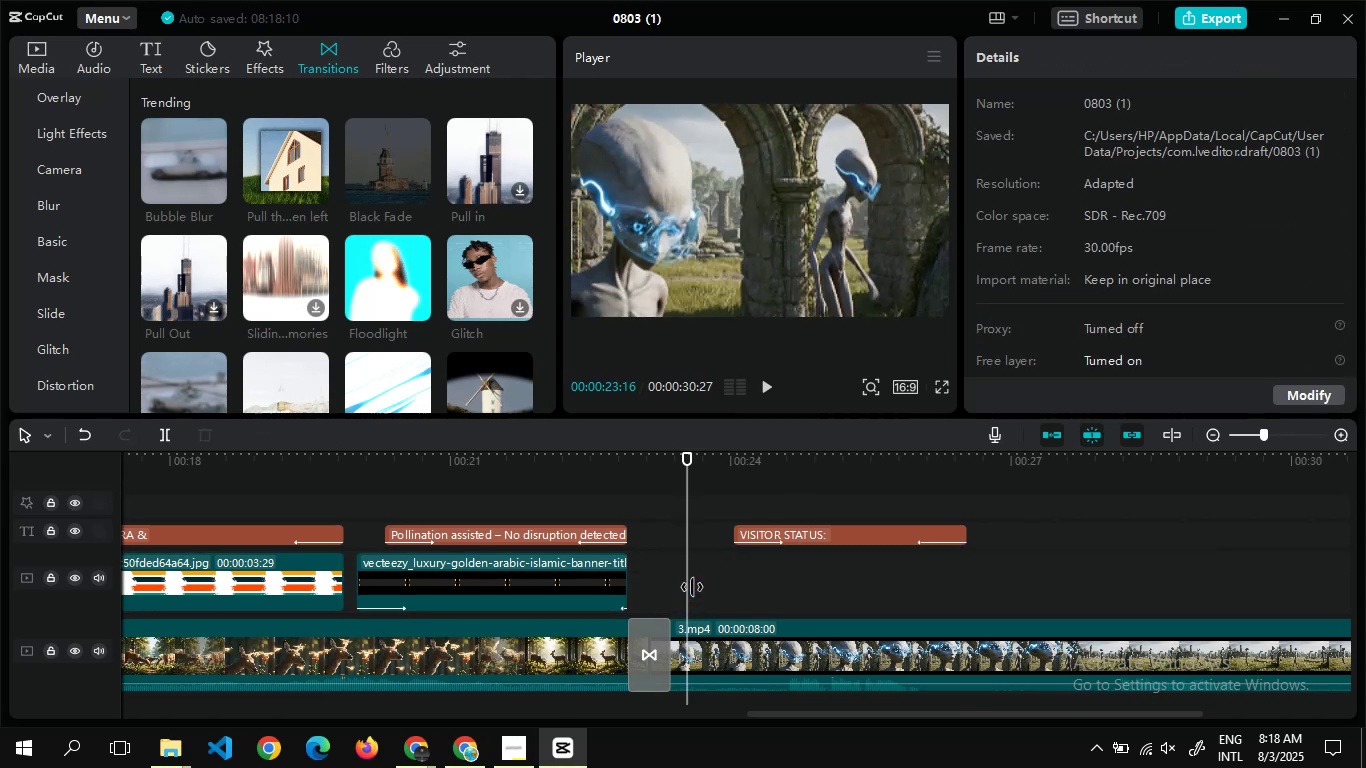 
key(Control+V)
 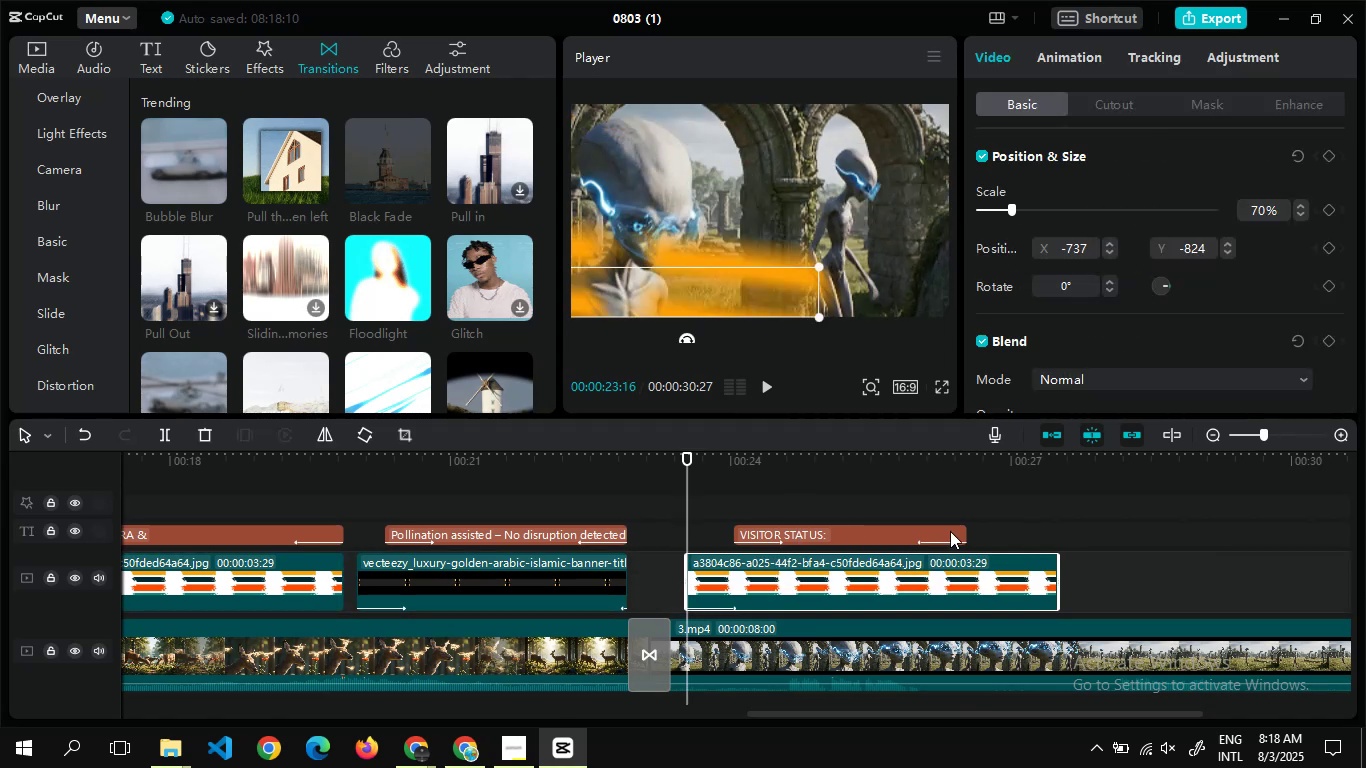 
left_click_drag(start_coordinate=[965, 531], to_coordinate=[1056, 535])
 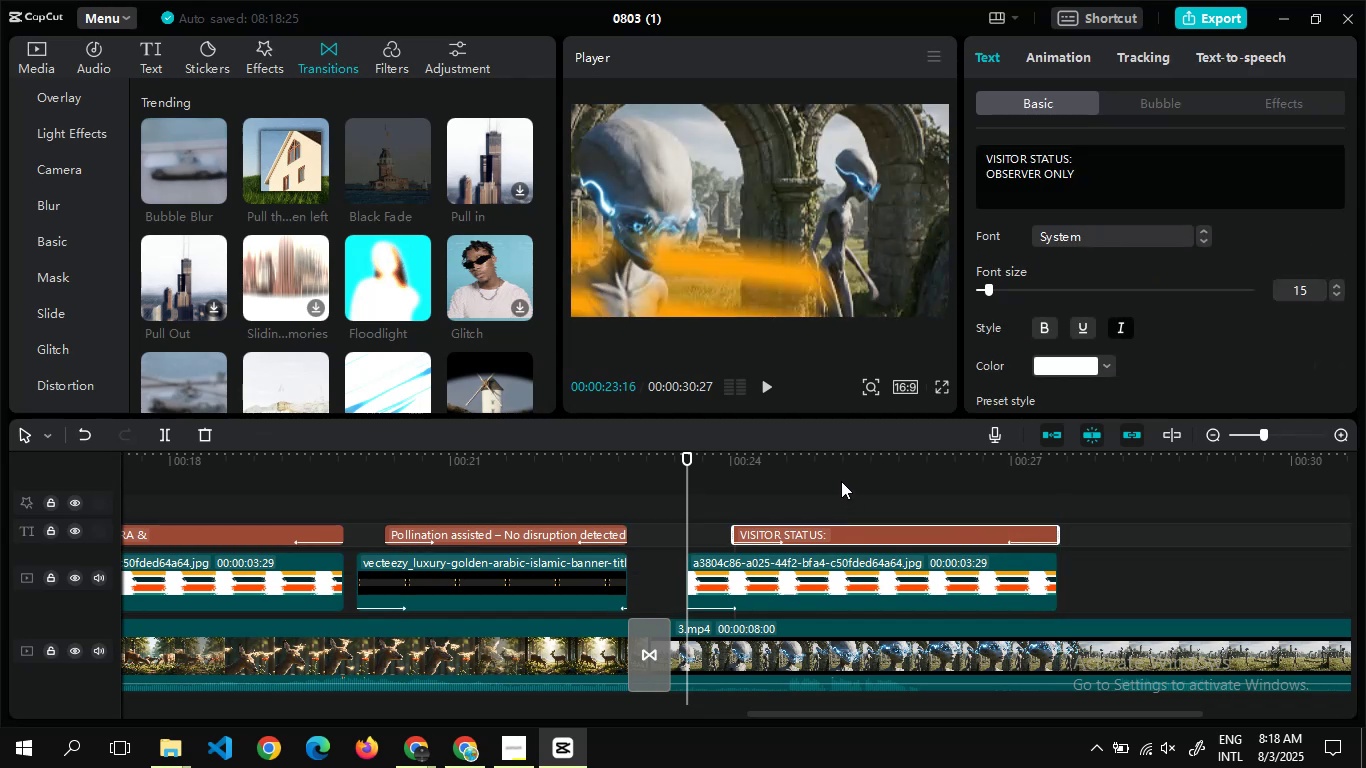 
double_click([841, 481])
 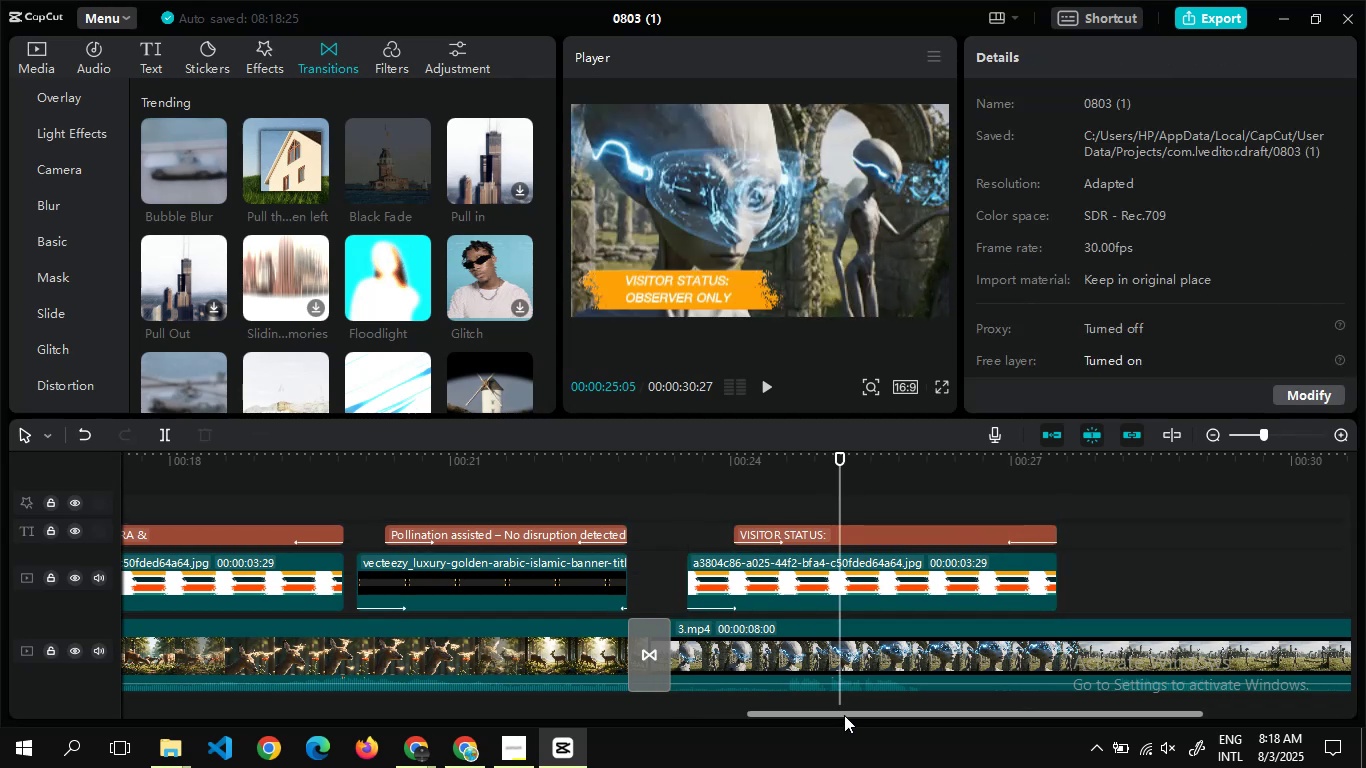 
left_click([882, 589])
 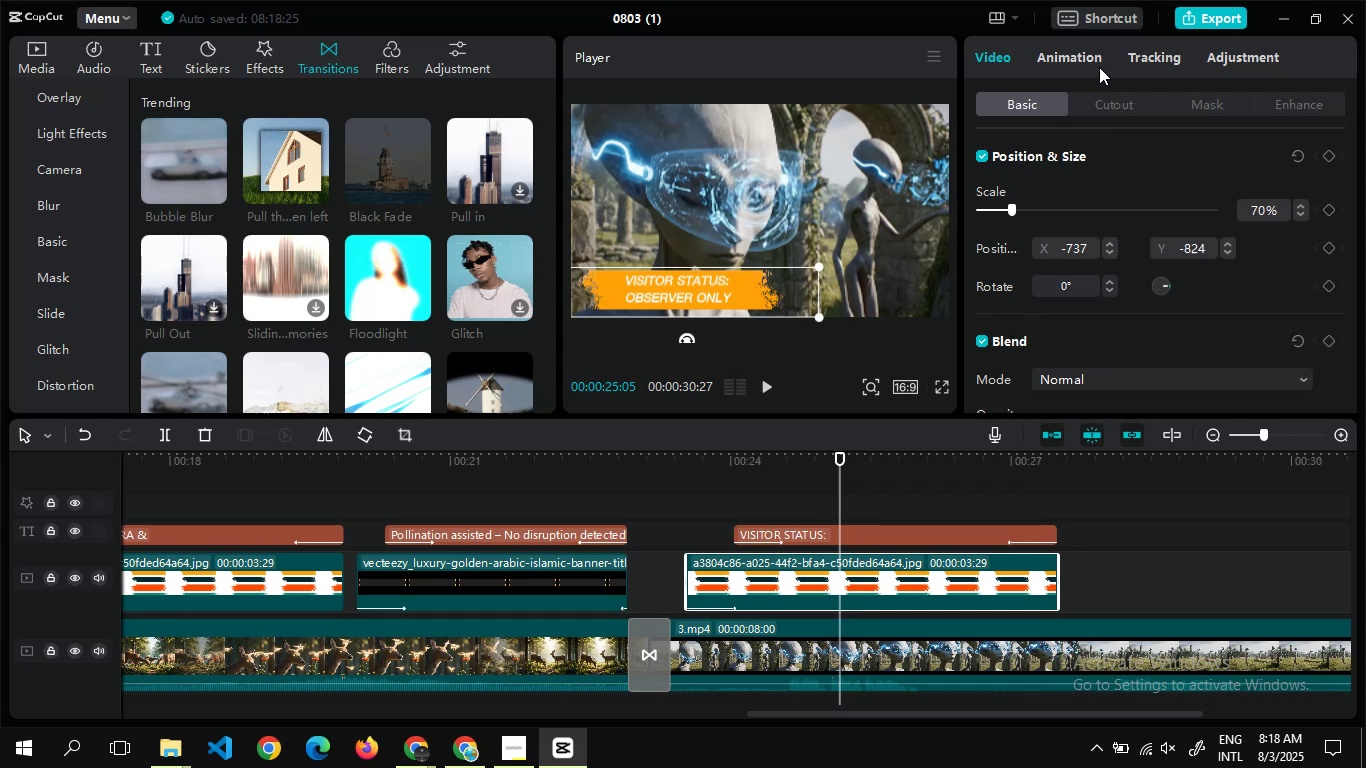 
left_click([1093, 64])
 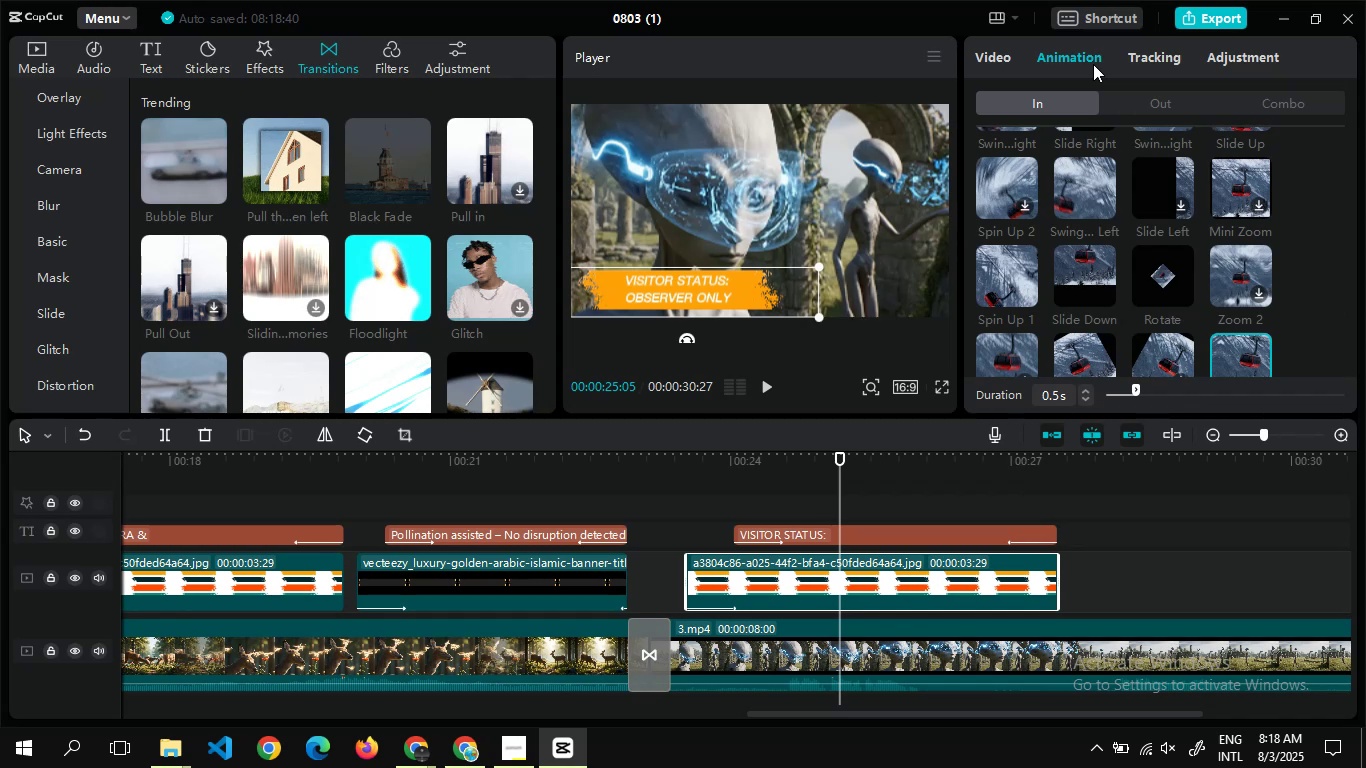 
wait(21.75)
 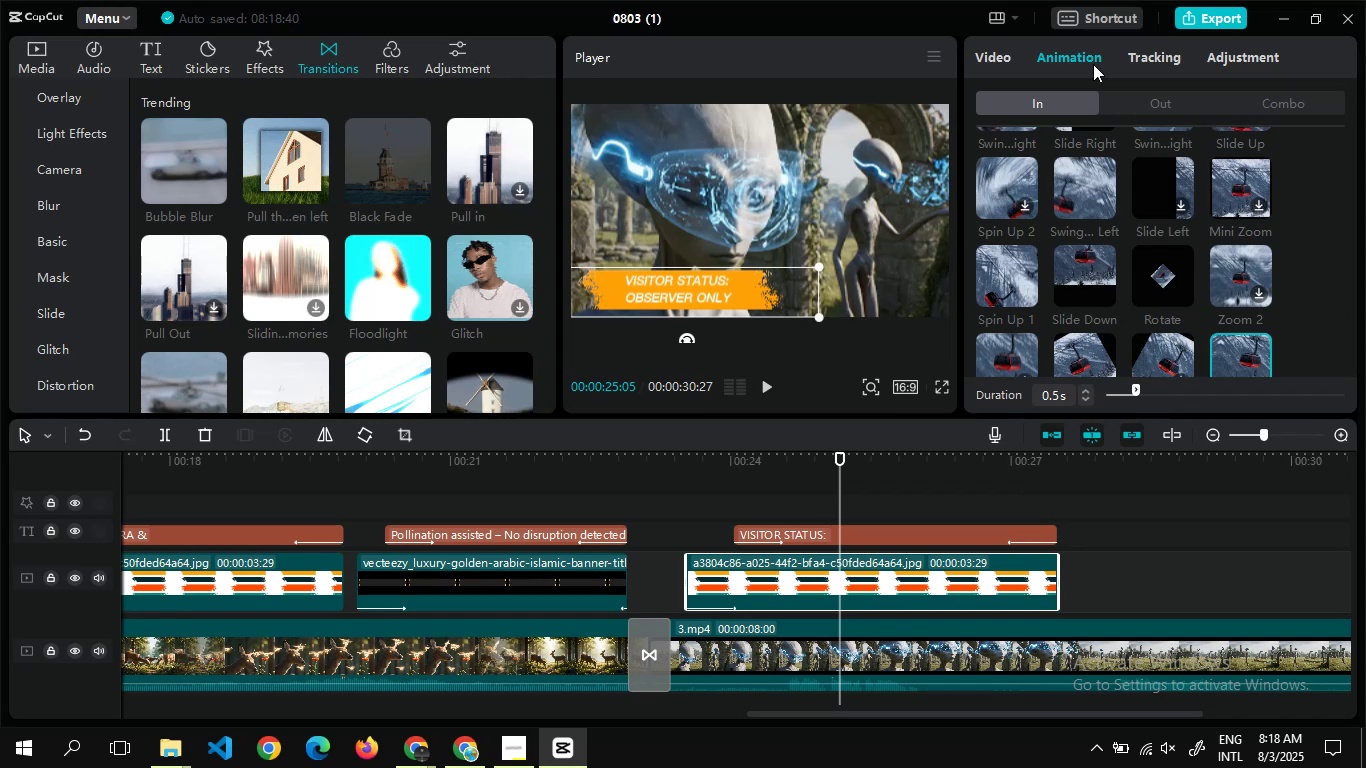 
left_click([1160, 99])
 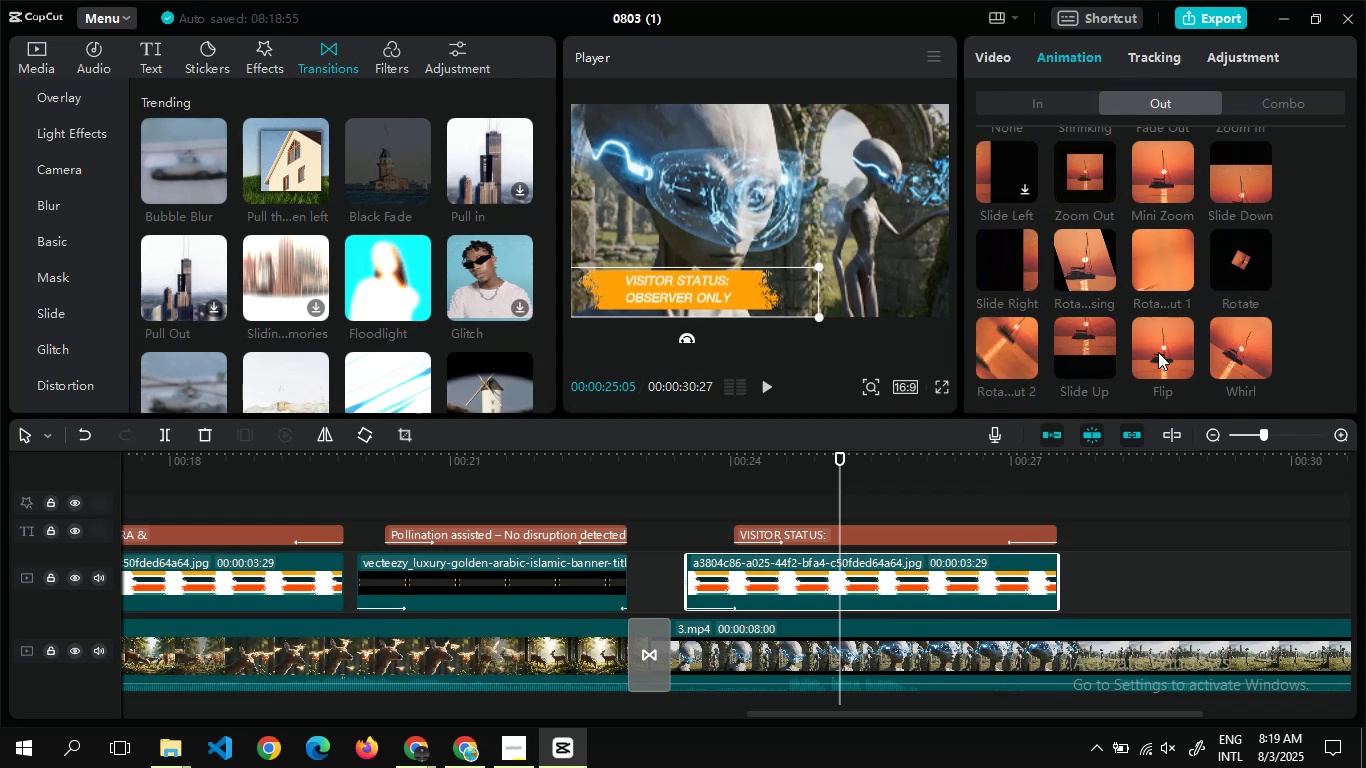 
left_click([1158, 352])
 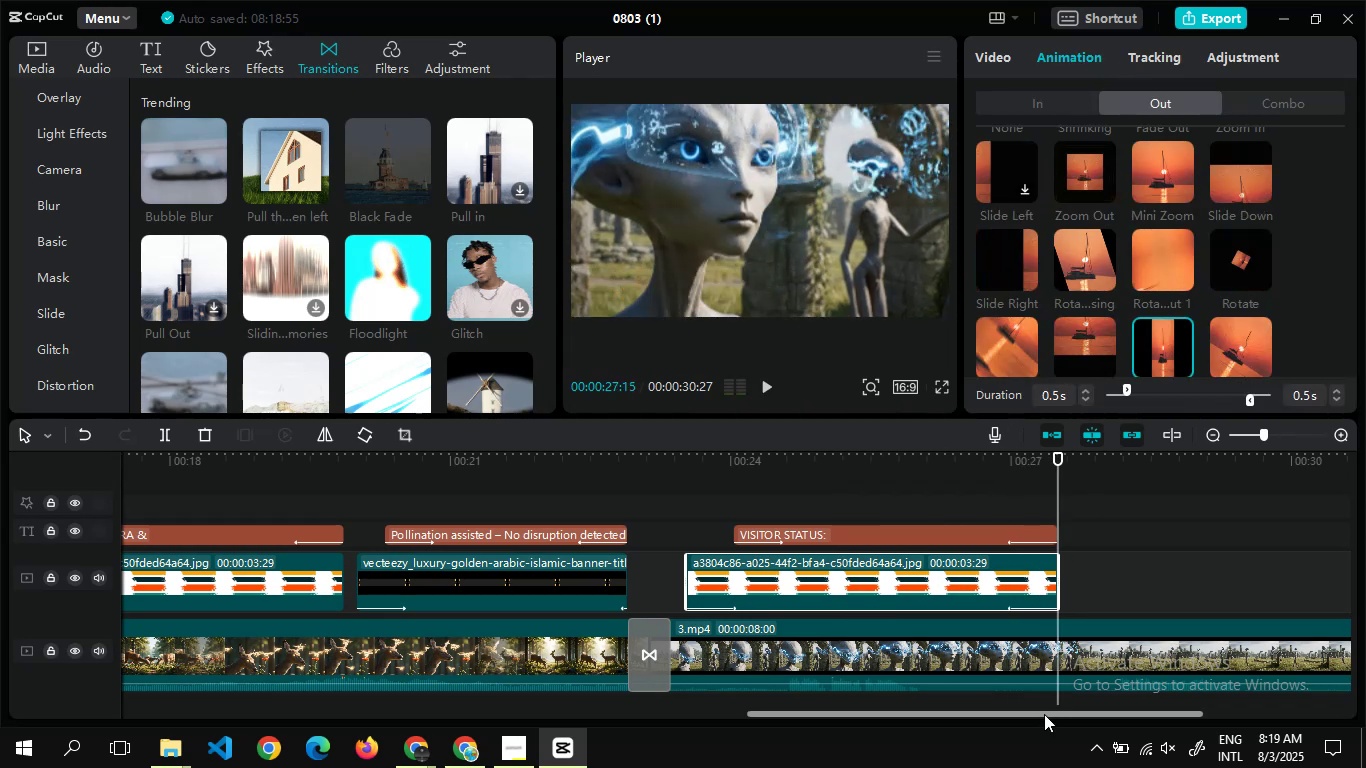 
left_click_drag(start_coordinate=[1044, 713], to_coordinate=[1130, 723])
 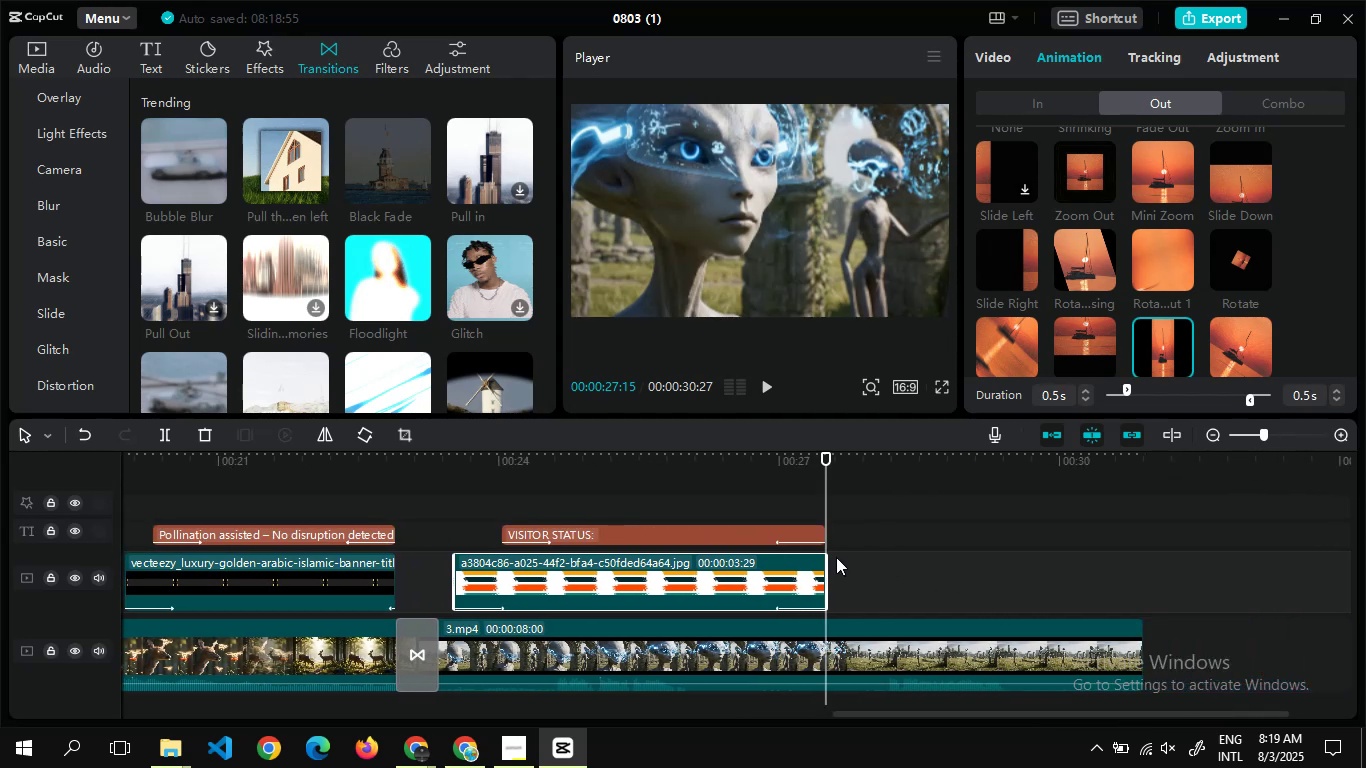 
double_click([836, 557])
 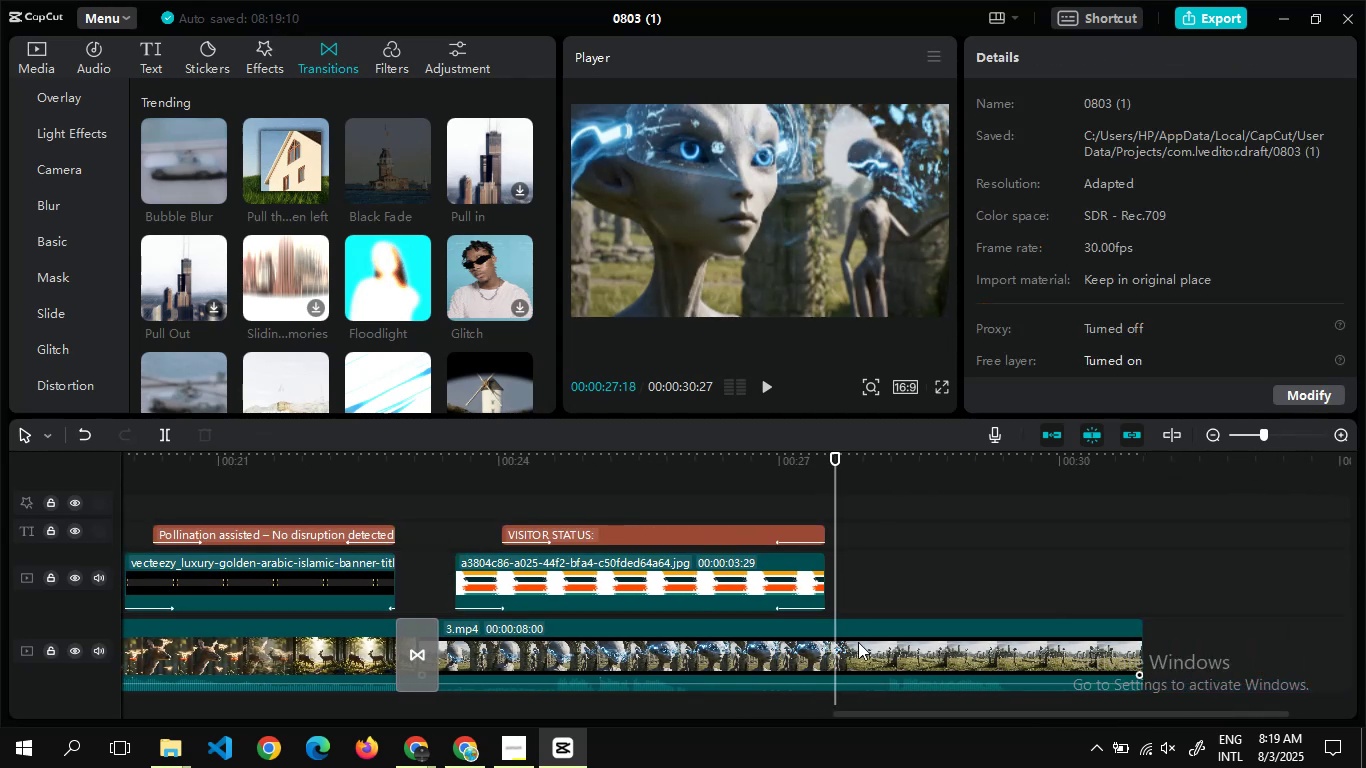 
left_click_drag(start_coordinate=[870, 712], to_coordinate=[455, 707])
 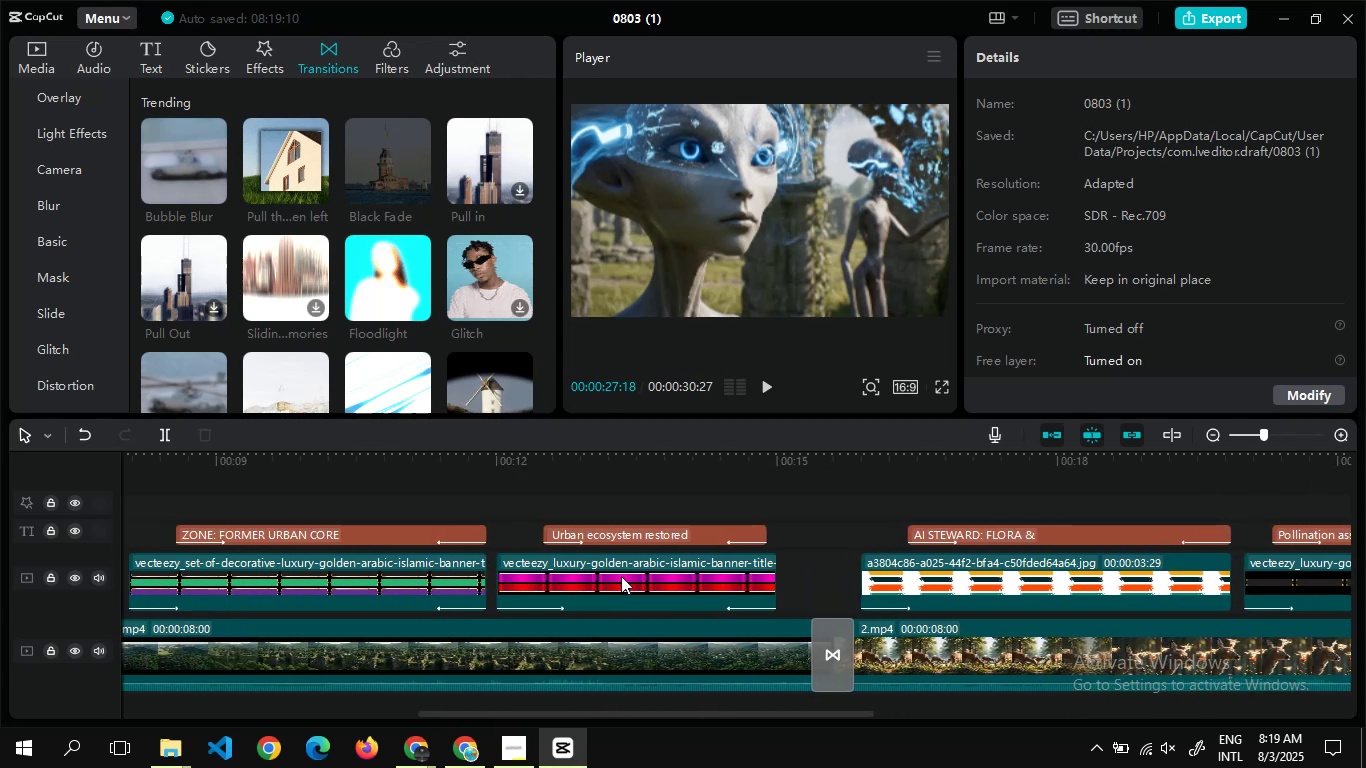 
left_click([628, 575])
 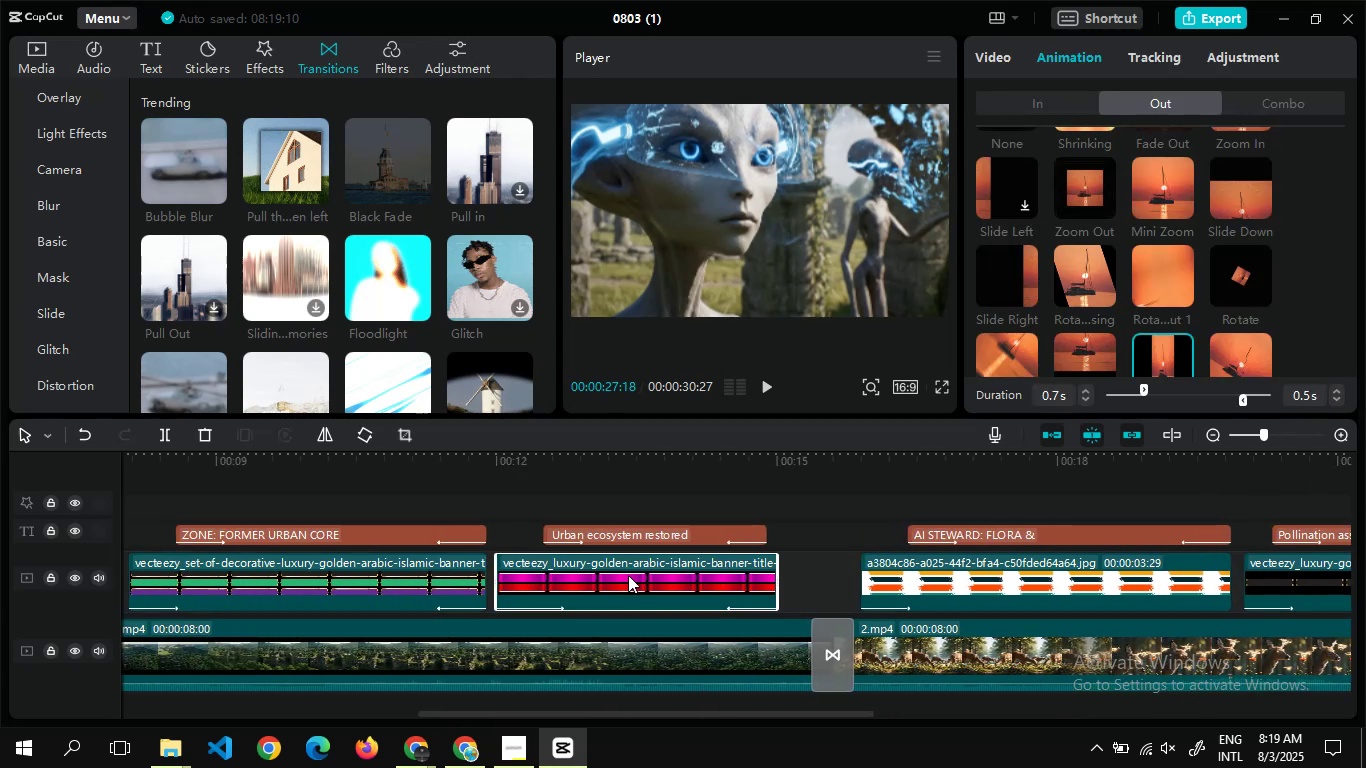 
key(Control+C)
 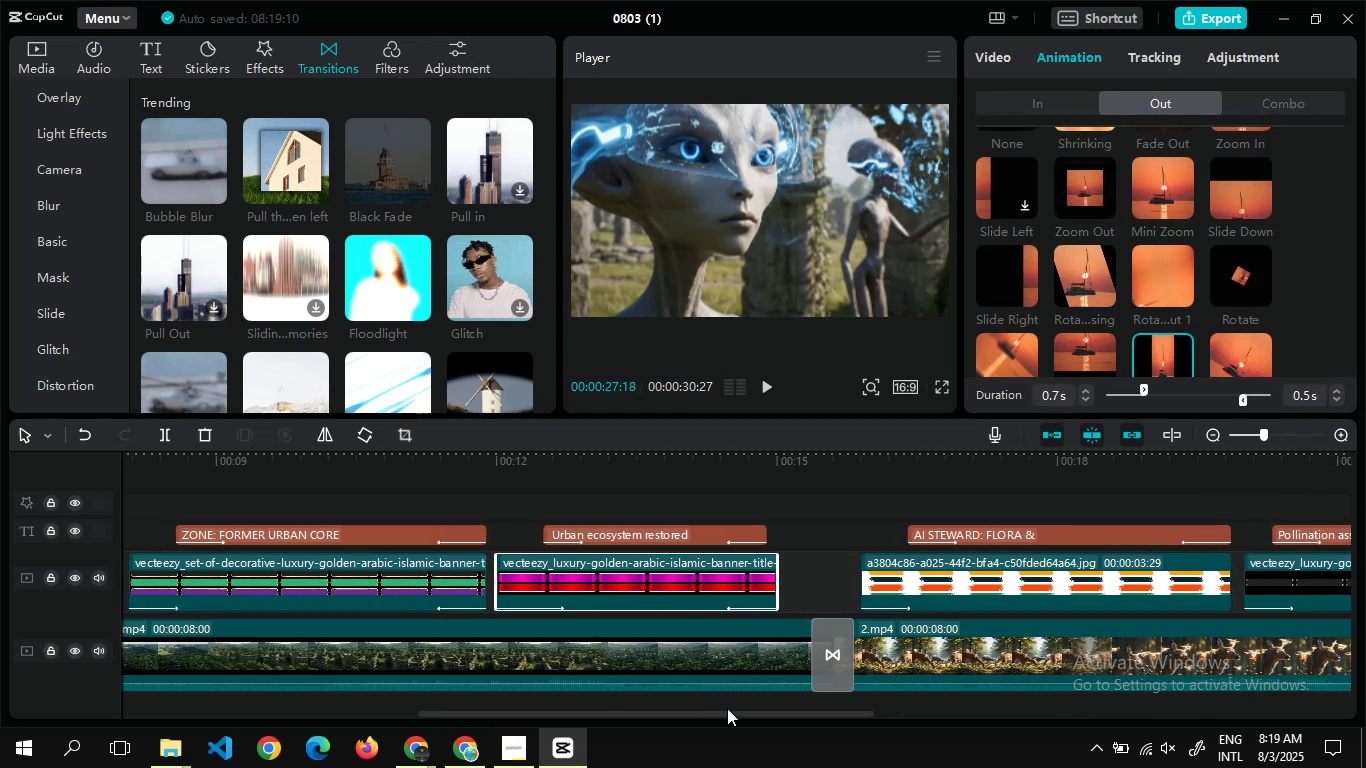 
left_click_drag(start_coordinate=[728, 716], to_coordinate=[1023, 714])
 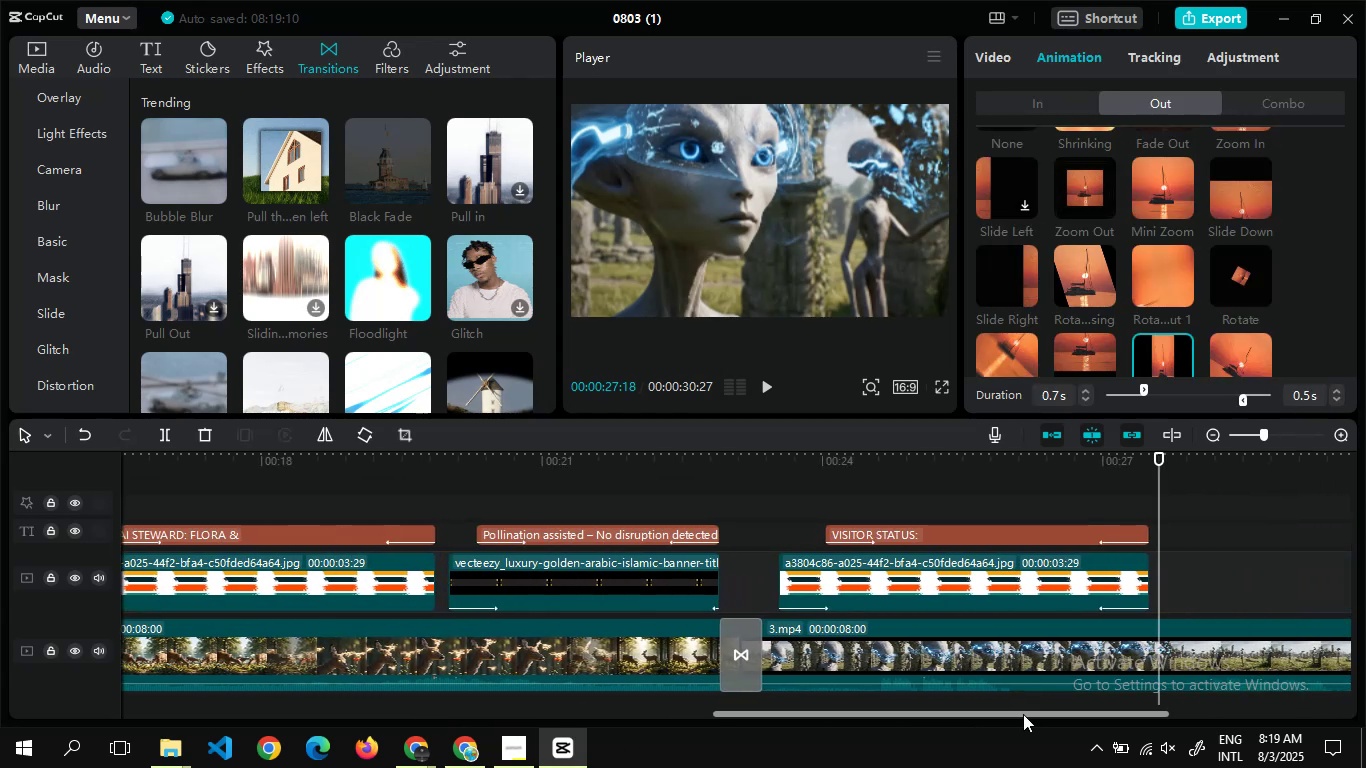 
key(Control+V)
 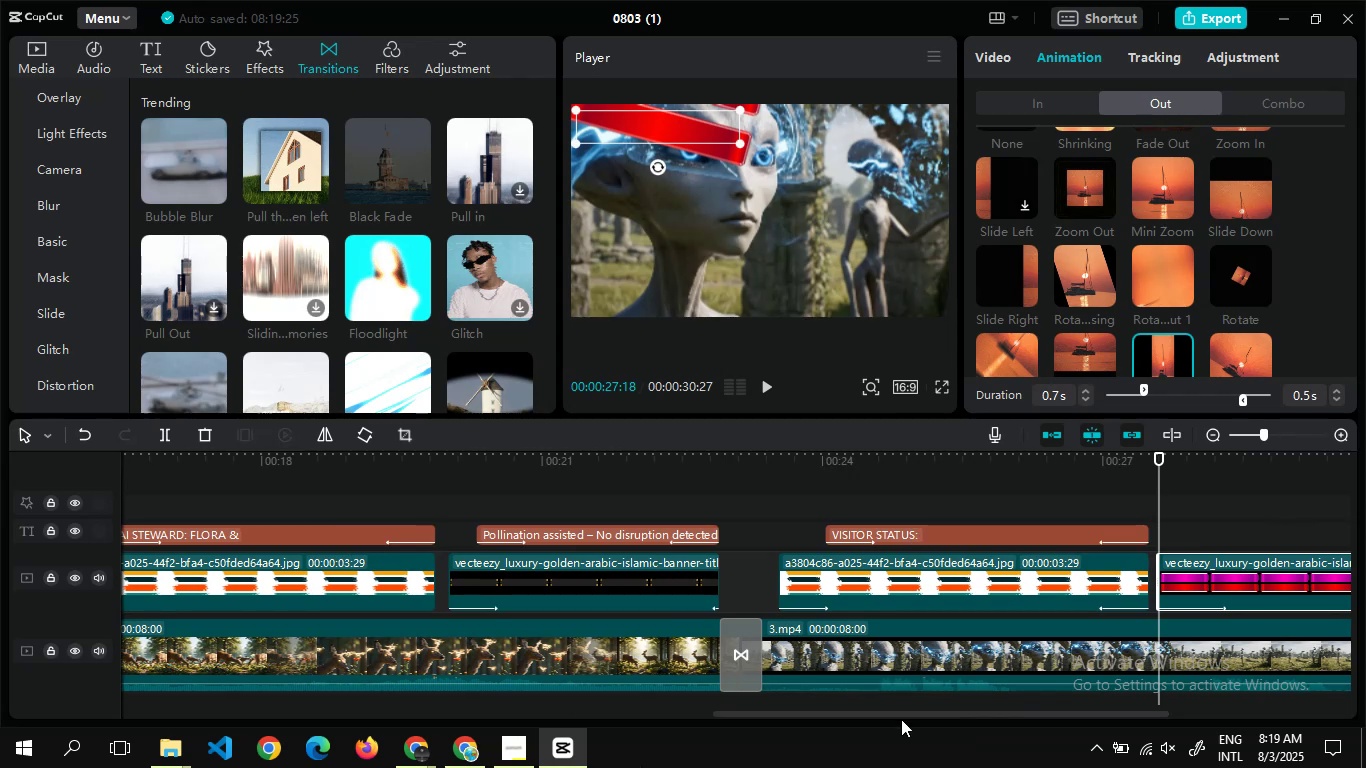 
left_click_drag(start_coordinate=[901, 719], to_coordinate=[791, 712])
 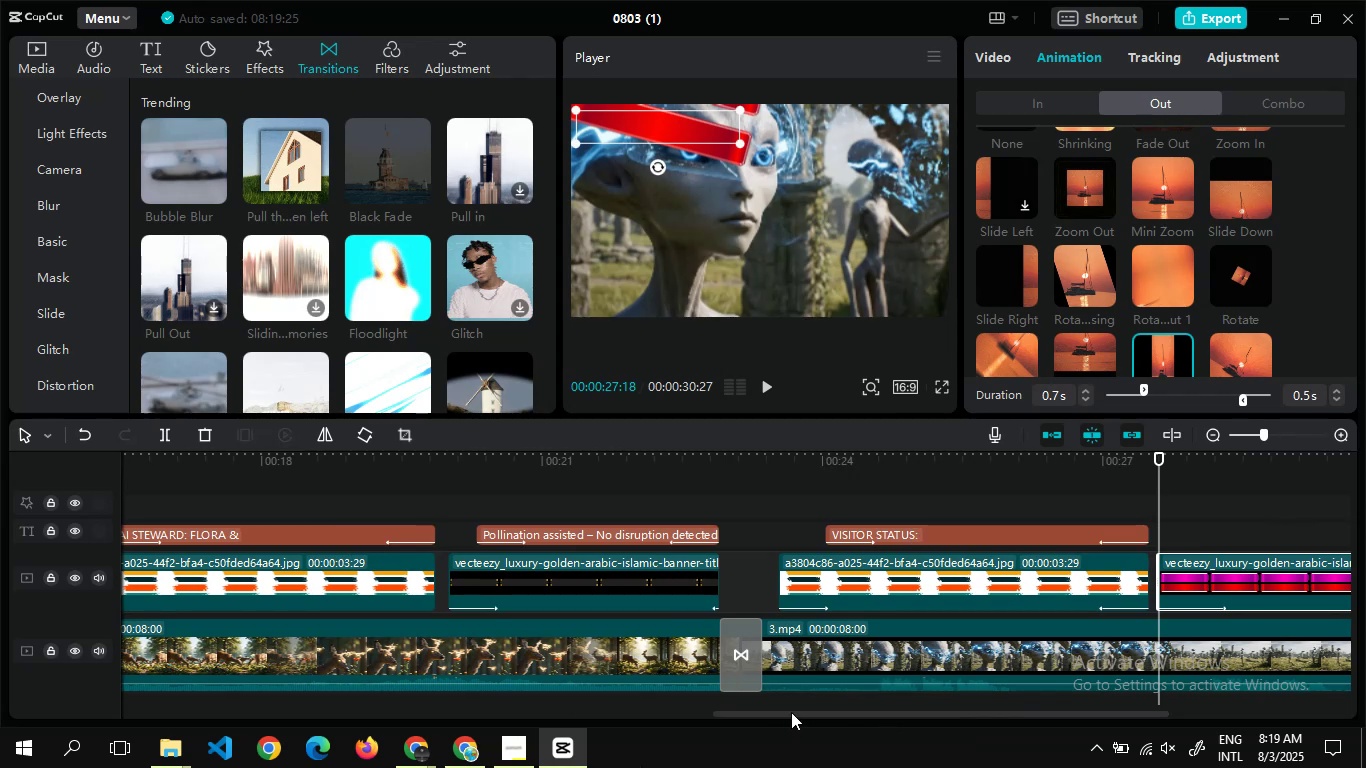 
left_click_drag(start_coordinate=[791, 712], to_coordinate=[529, 695])
 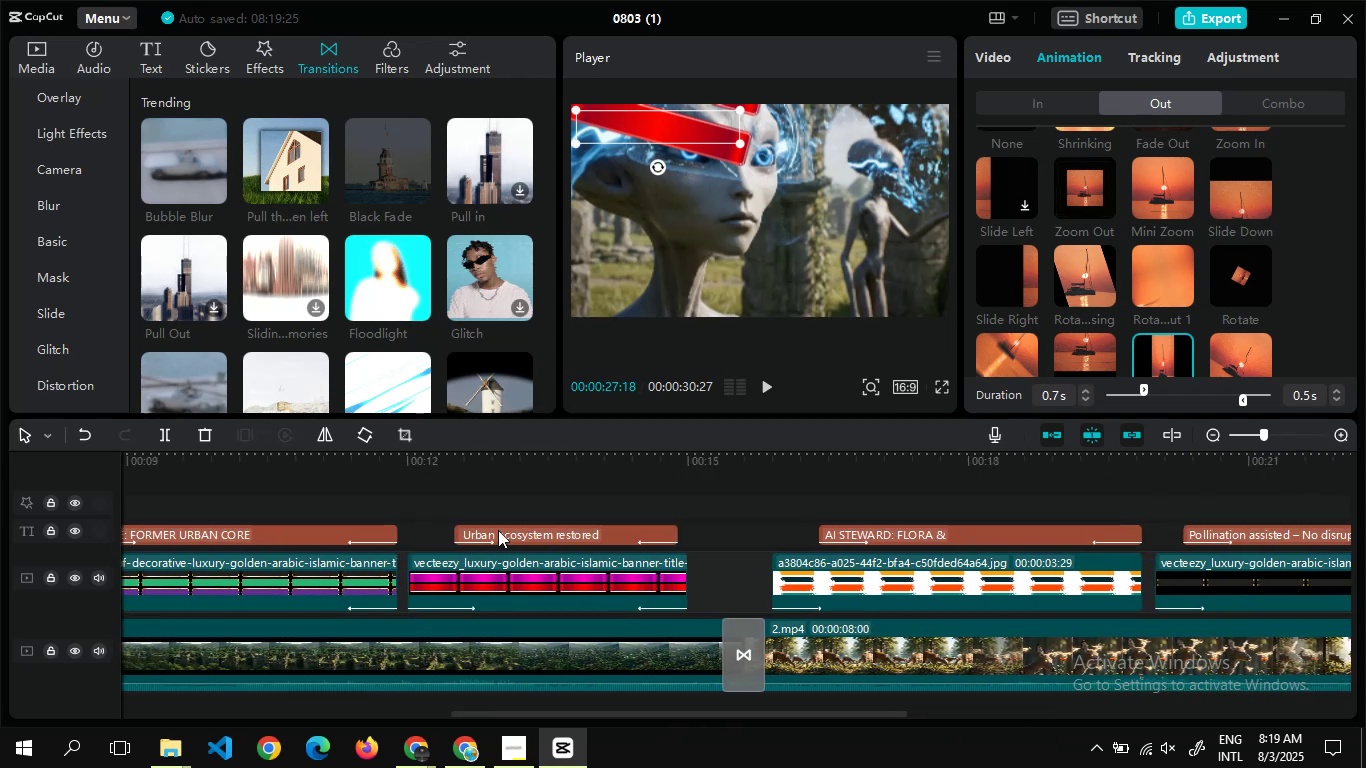 
left_click([498, 530])
 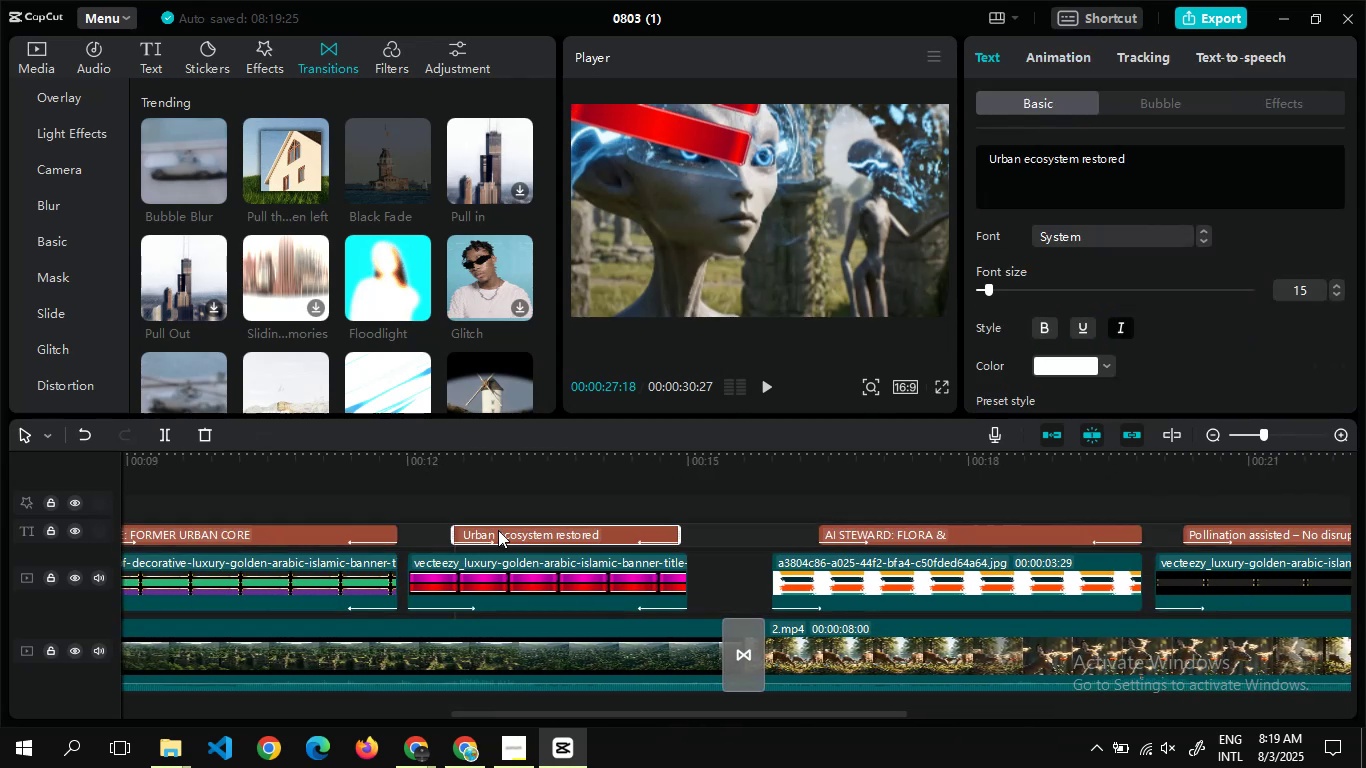 
key(Control+C)
 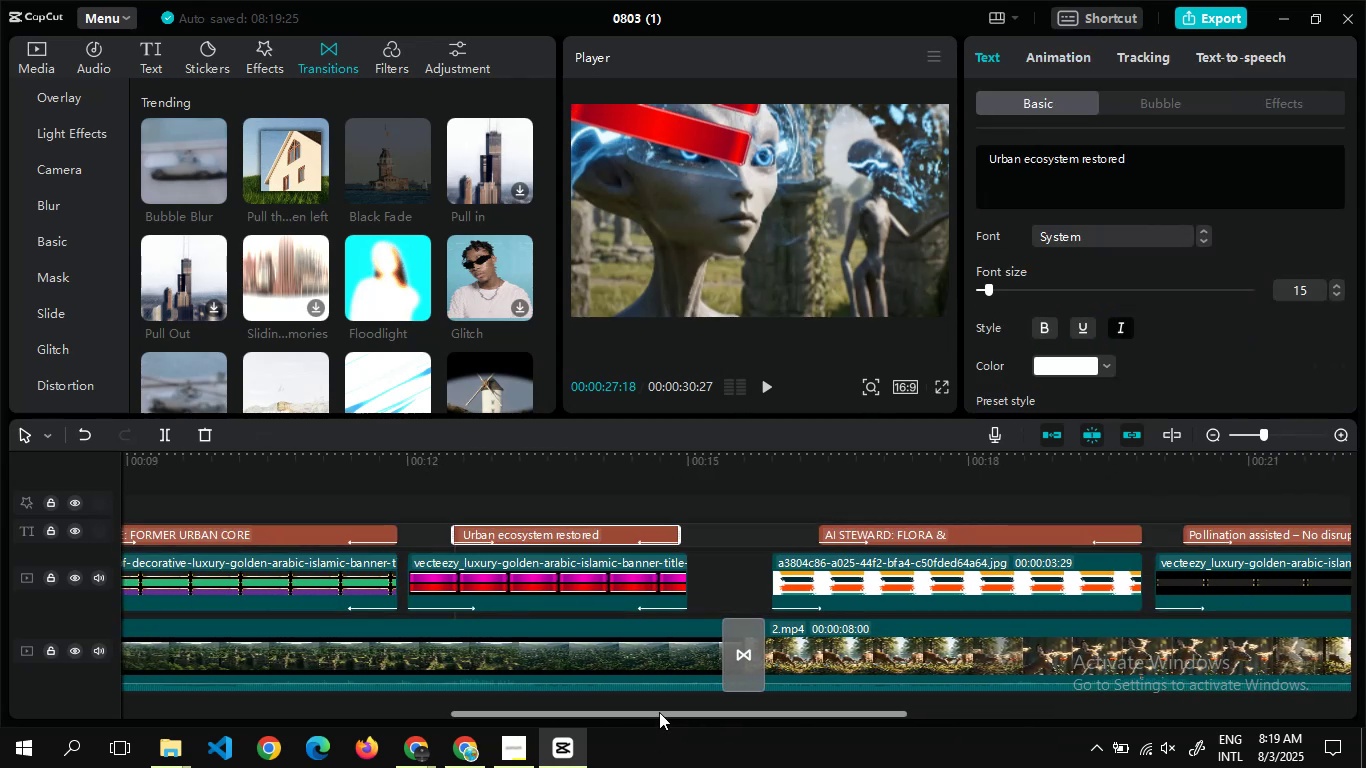 
left_click_drag(start_coordinate=[658, 715], to_coordinate=[983, 719])
 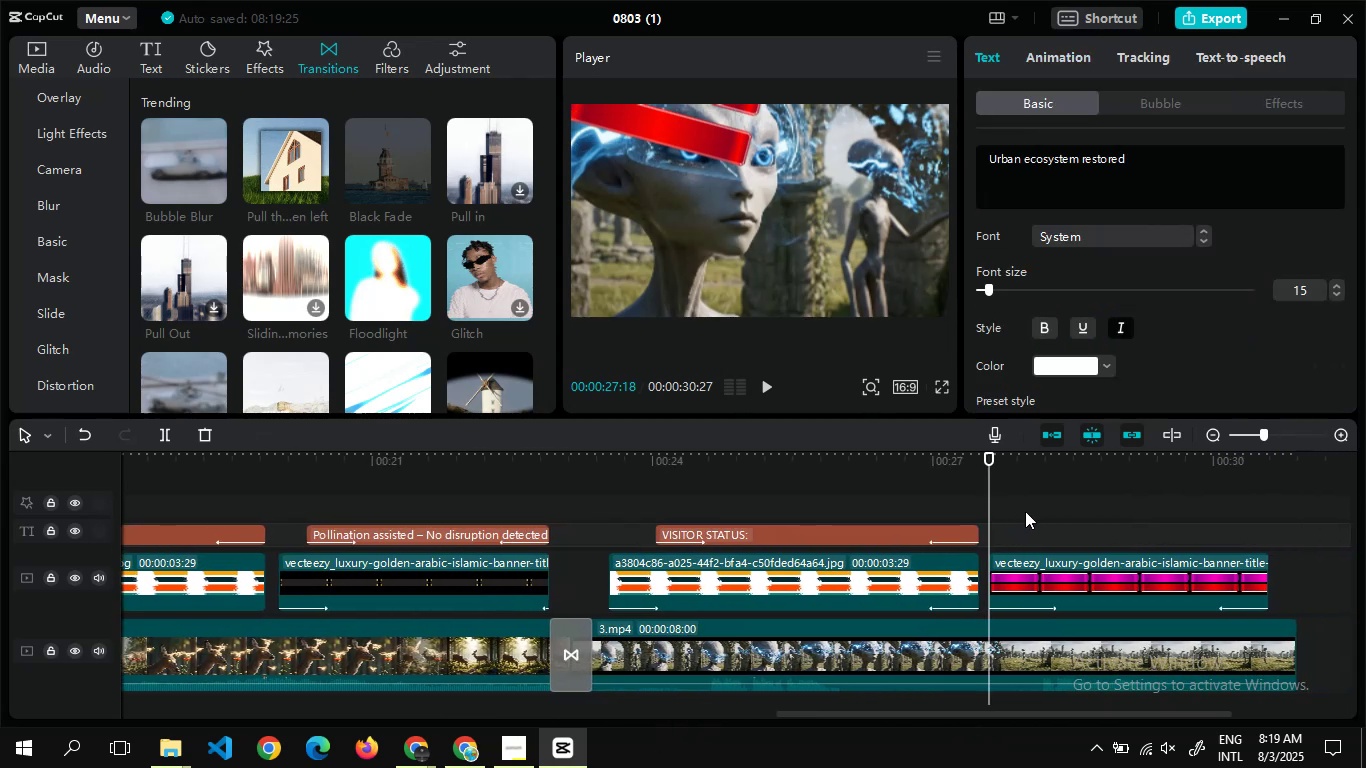 
double_click([1025, 511])
 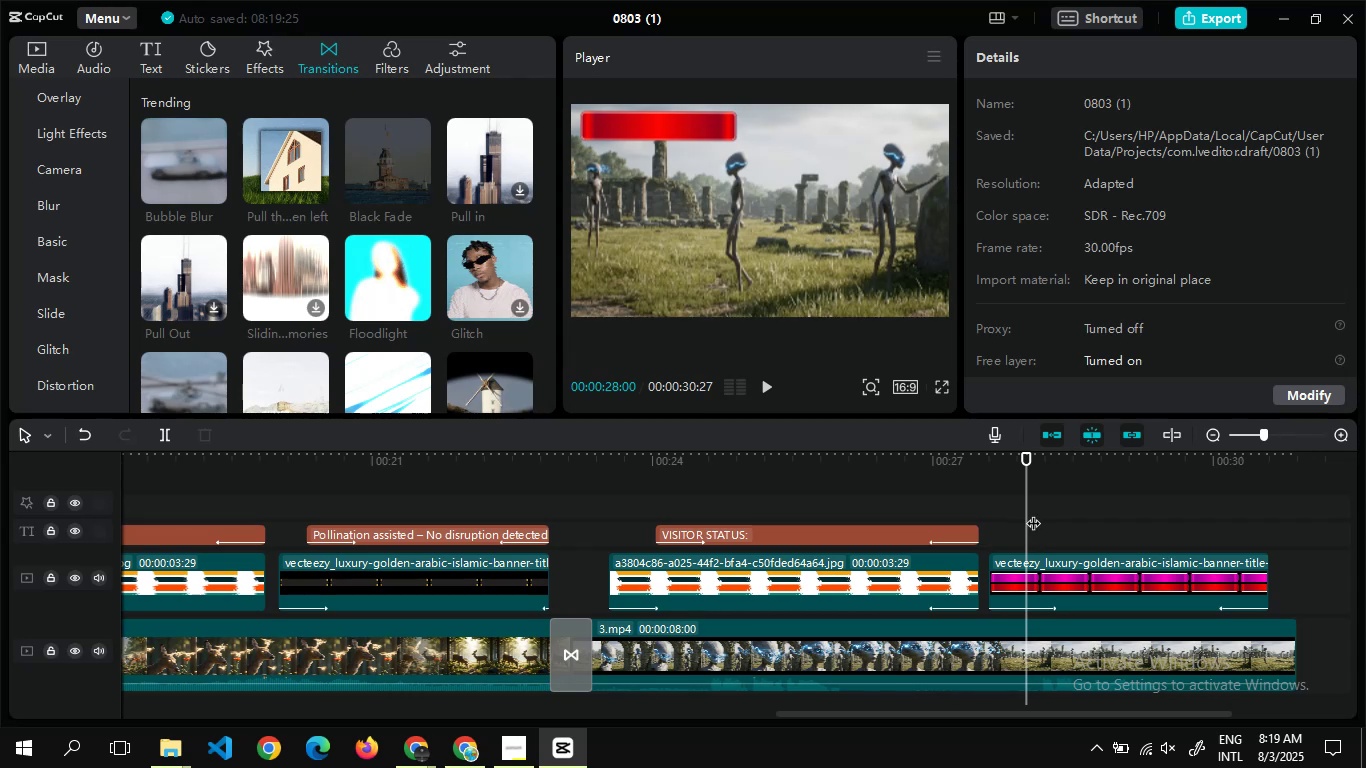 
double_click([1033, 513])
 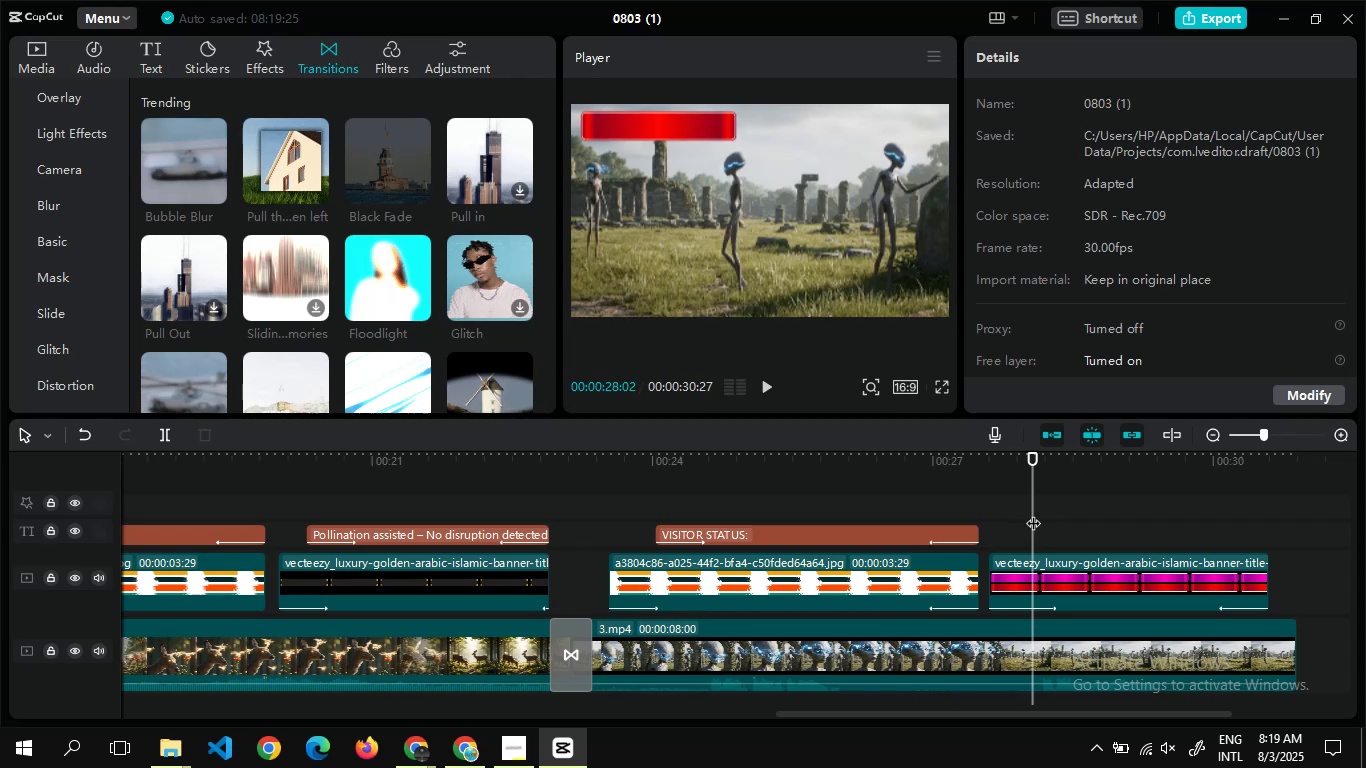 
key(Control+V)
 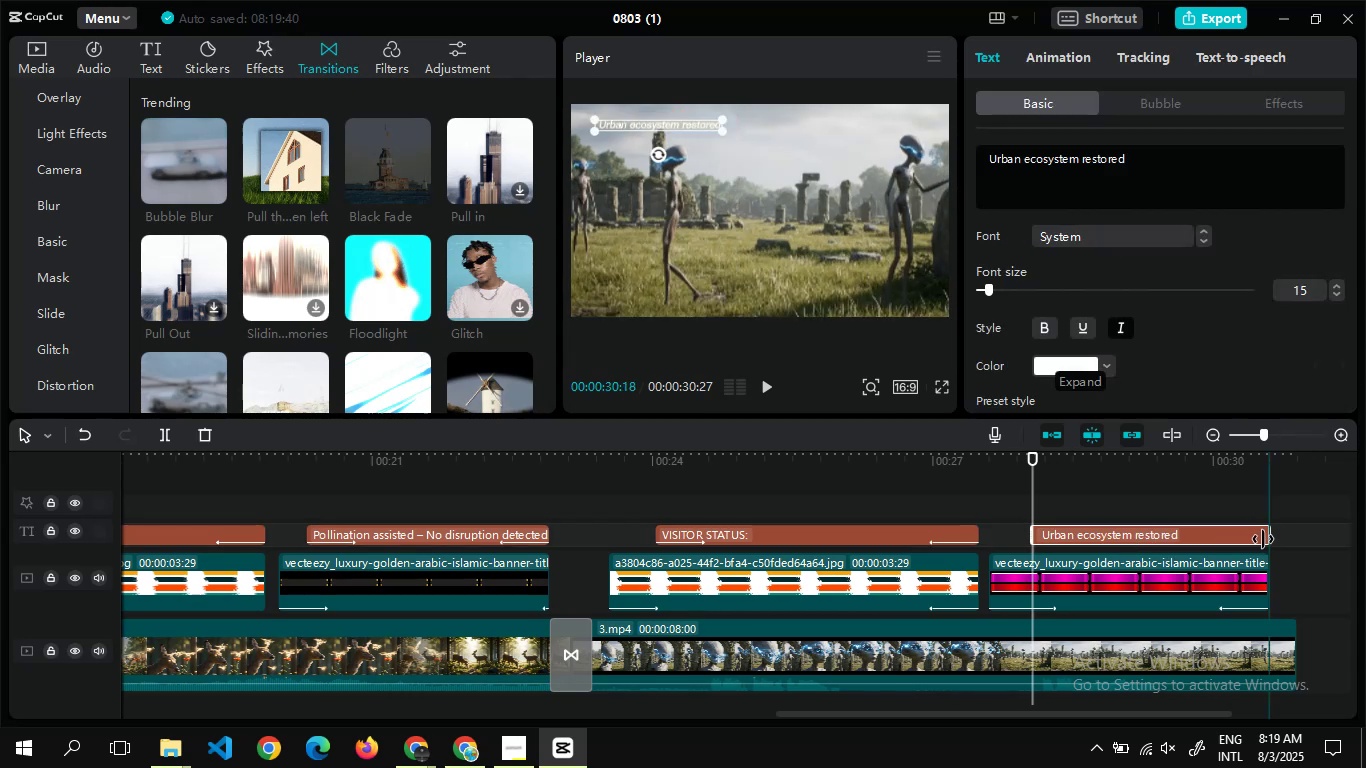 
key(Alt+Tab)
 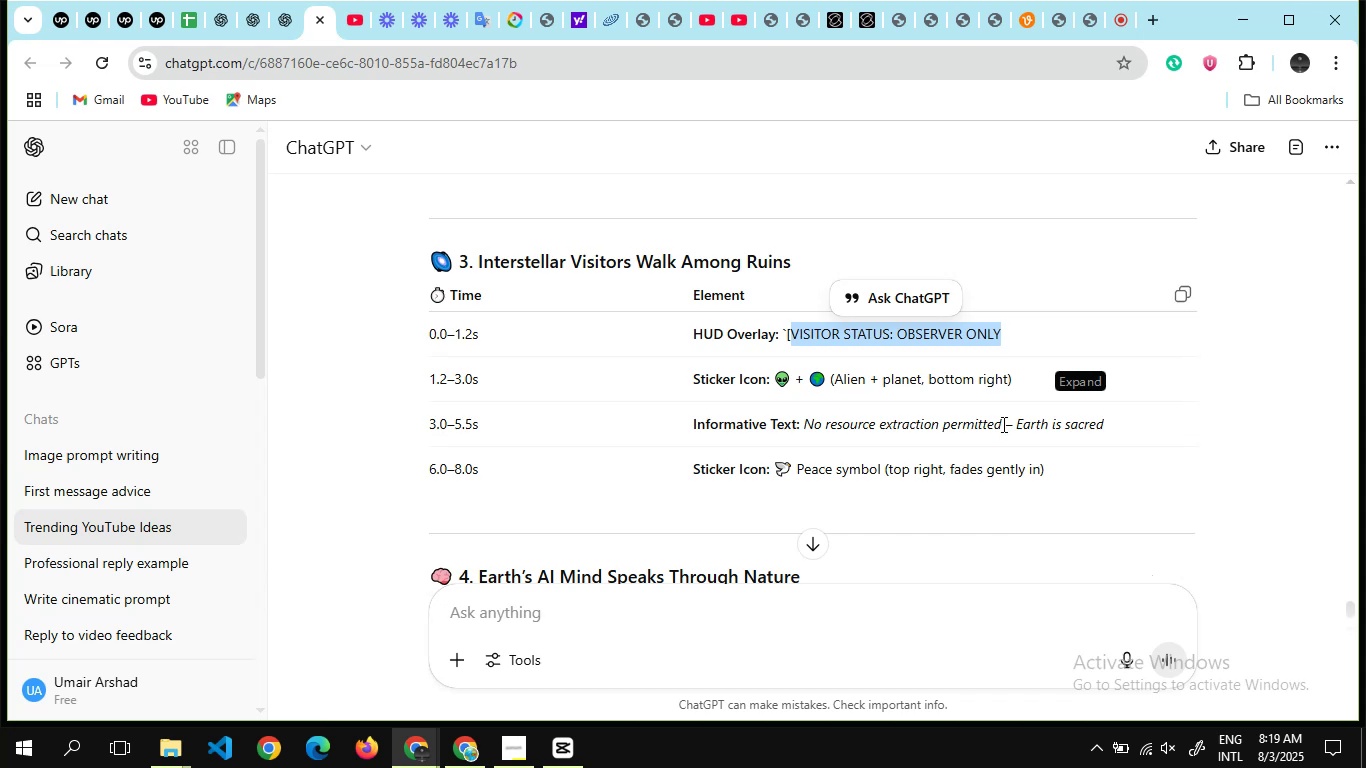 
wait(9.67)
 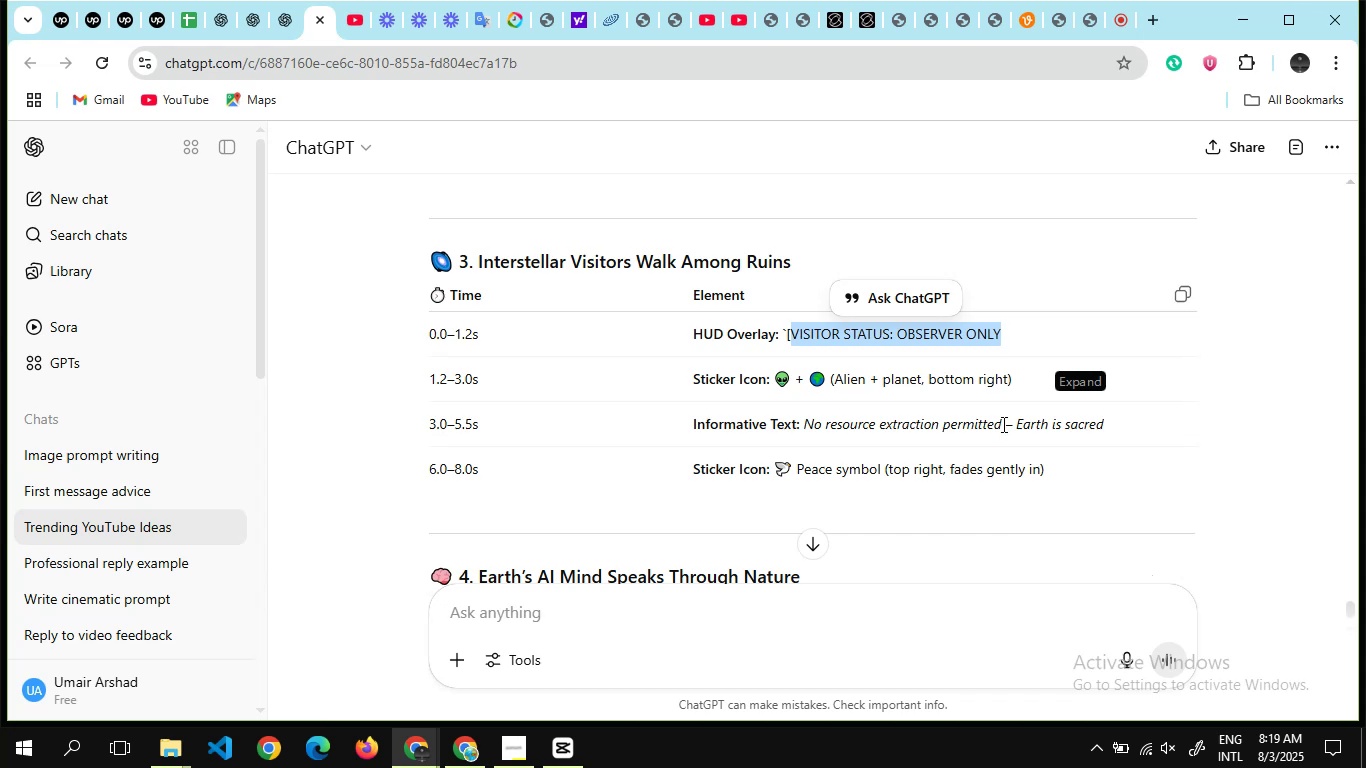 
left_click_drag(start_coordinate=[1001, 424], to_coordinate=[804, 432])
 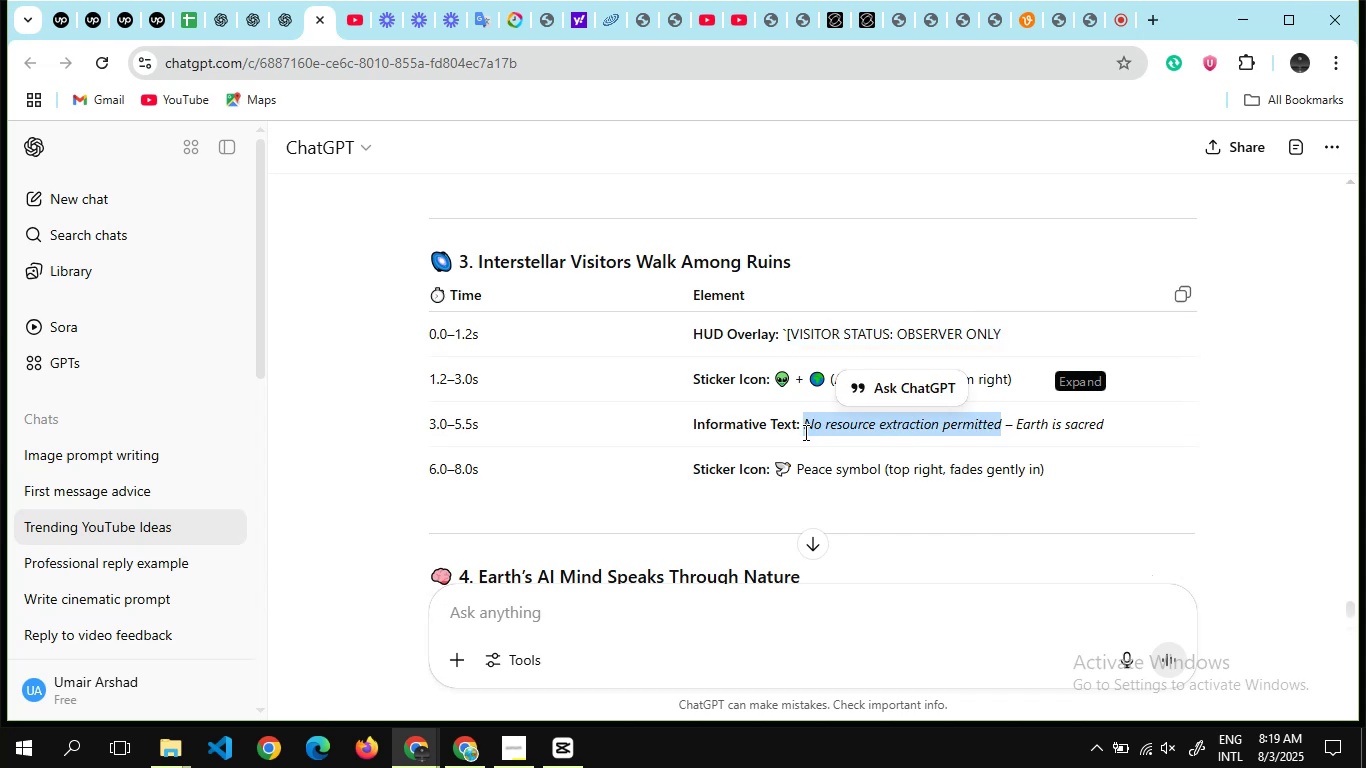 
key(Control+C)
 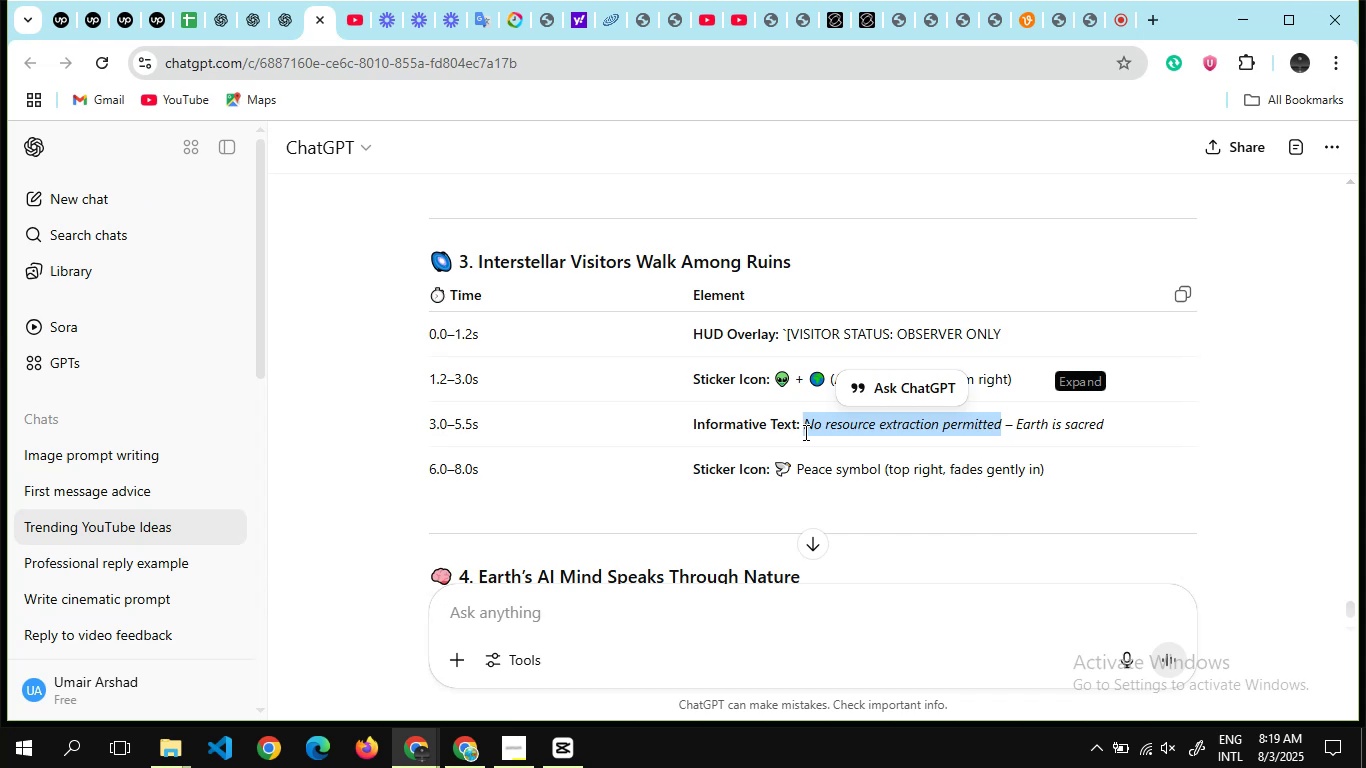 
key(Alt+Tab)
 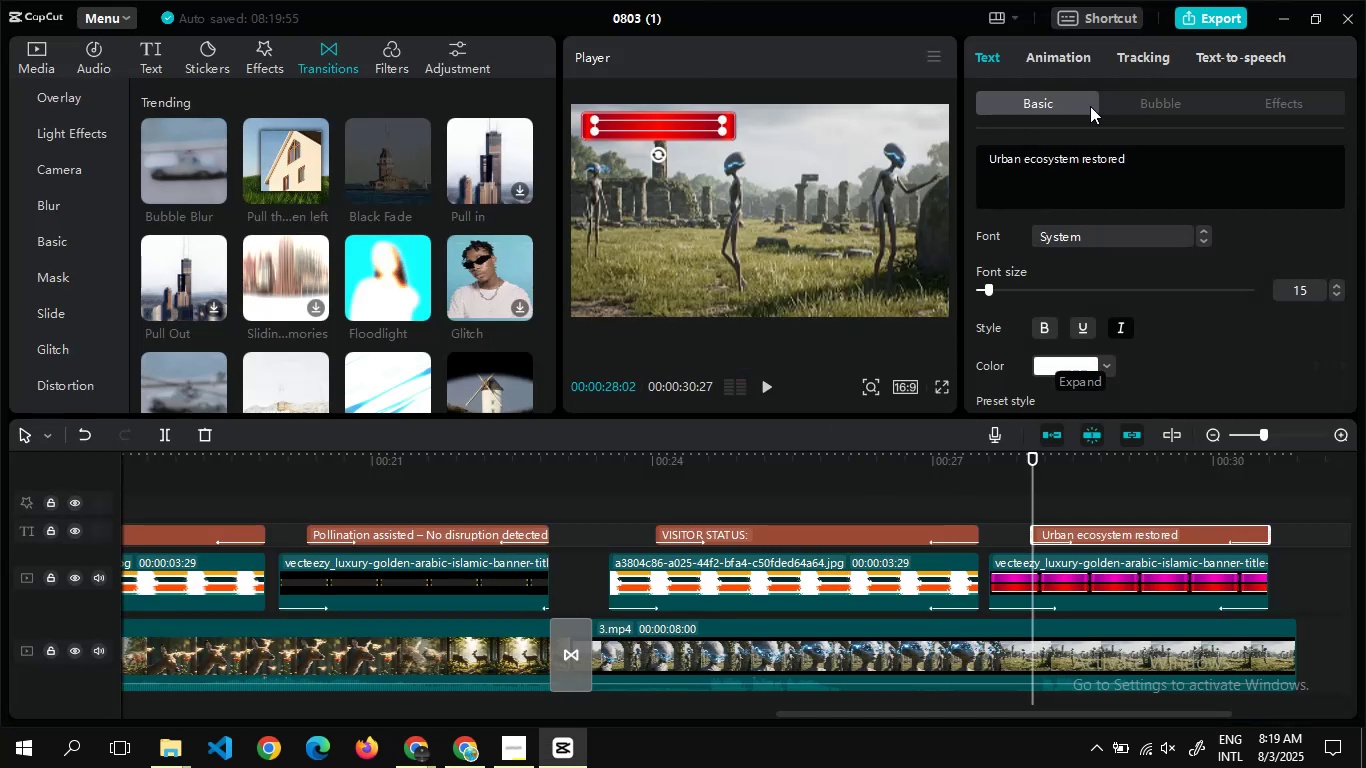 
left_click([1160, 138])
 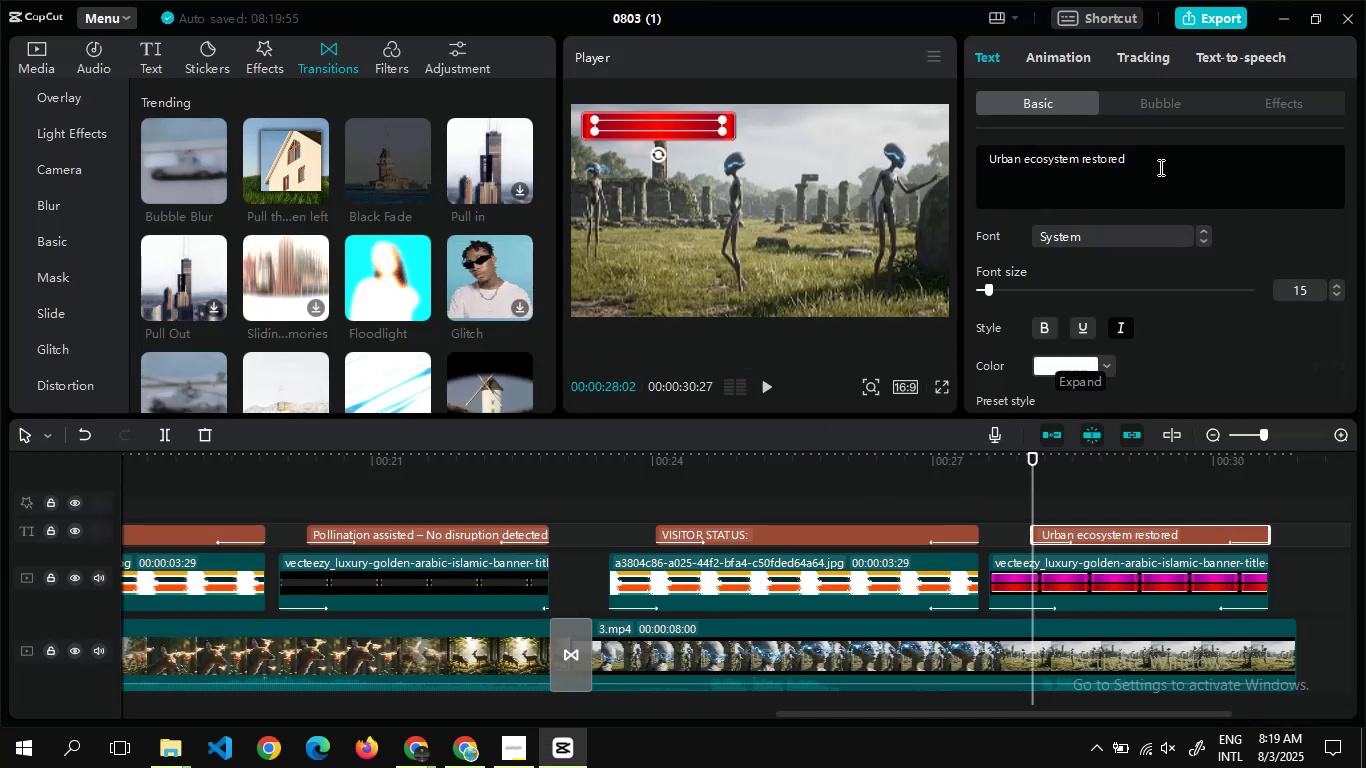 
left_click([1159, 167])
 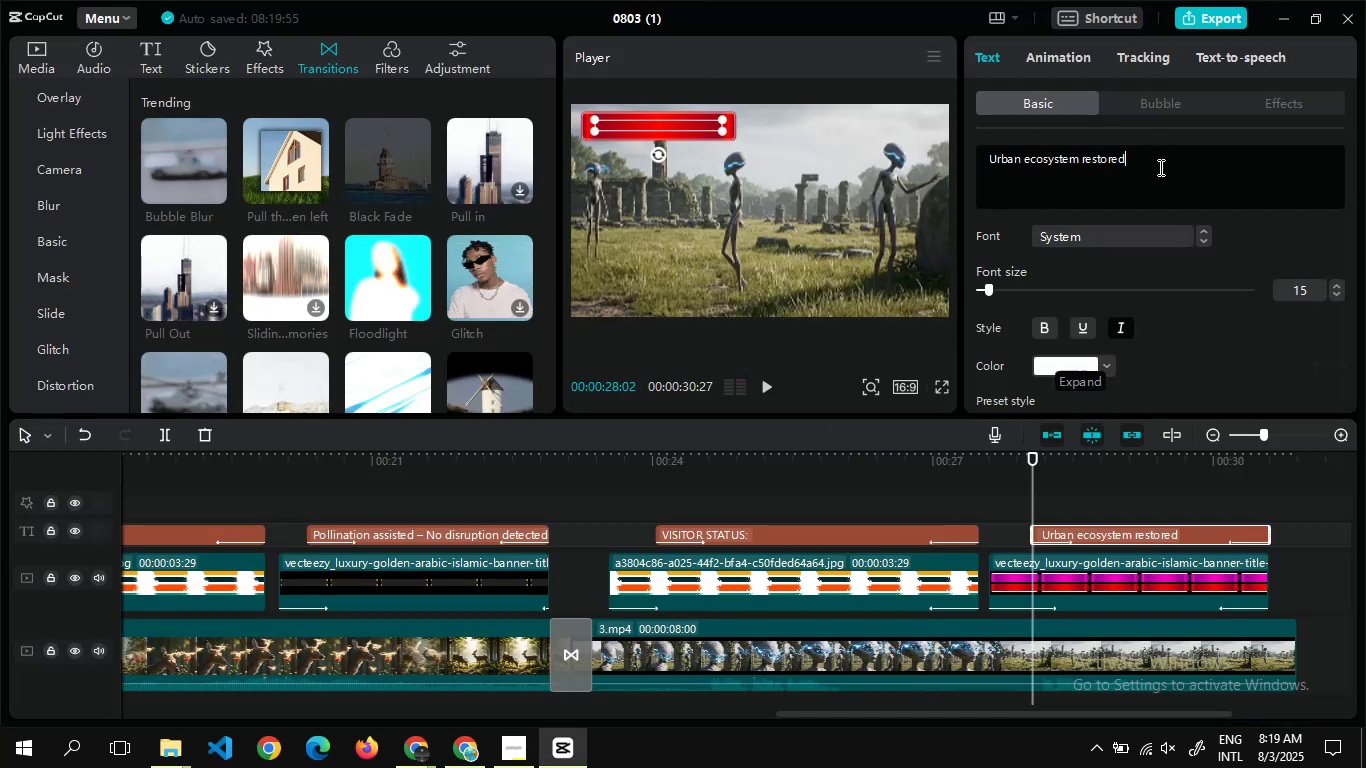 
key(Control+A)
 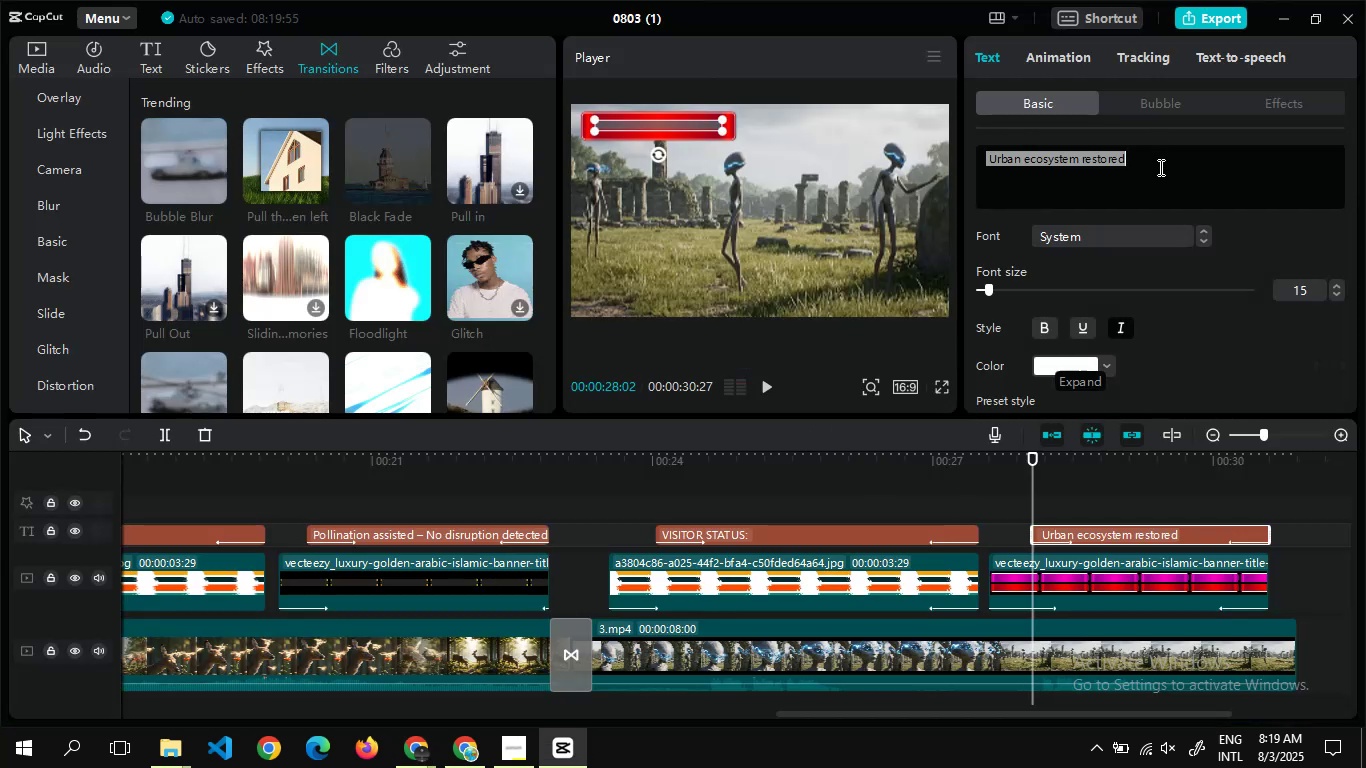 
key(Control+V)
 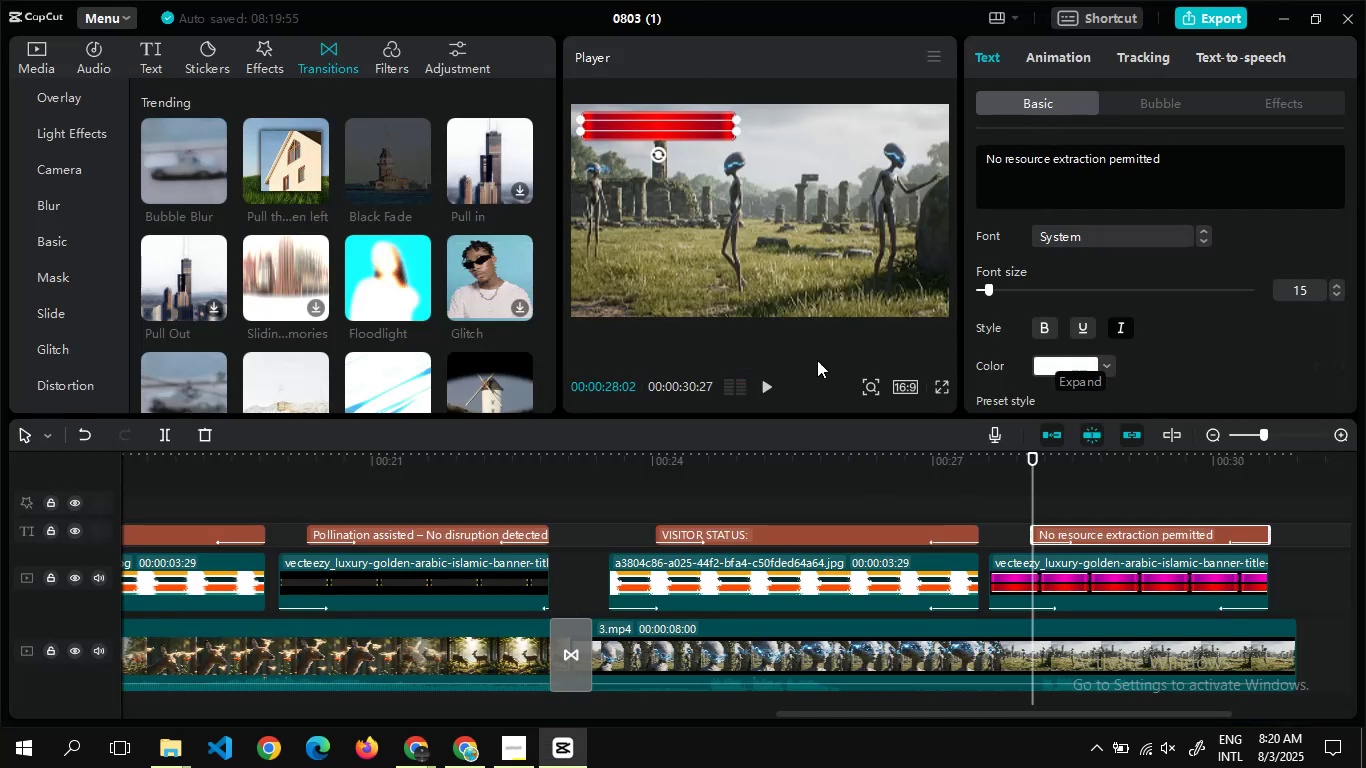 
wait(5.54)
 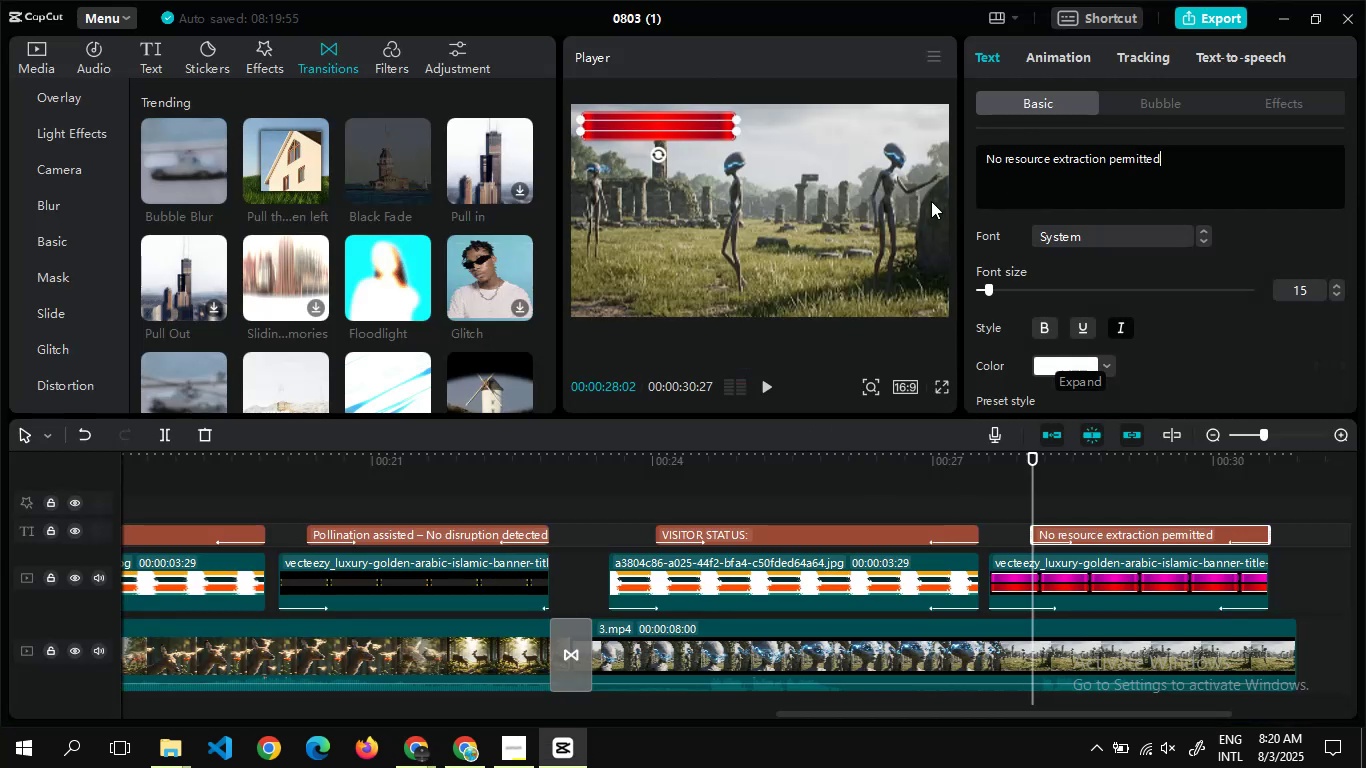 
left_click([1122, 483])
 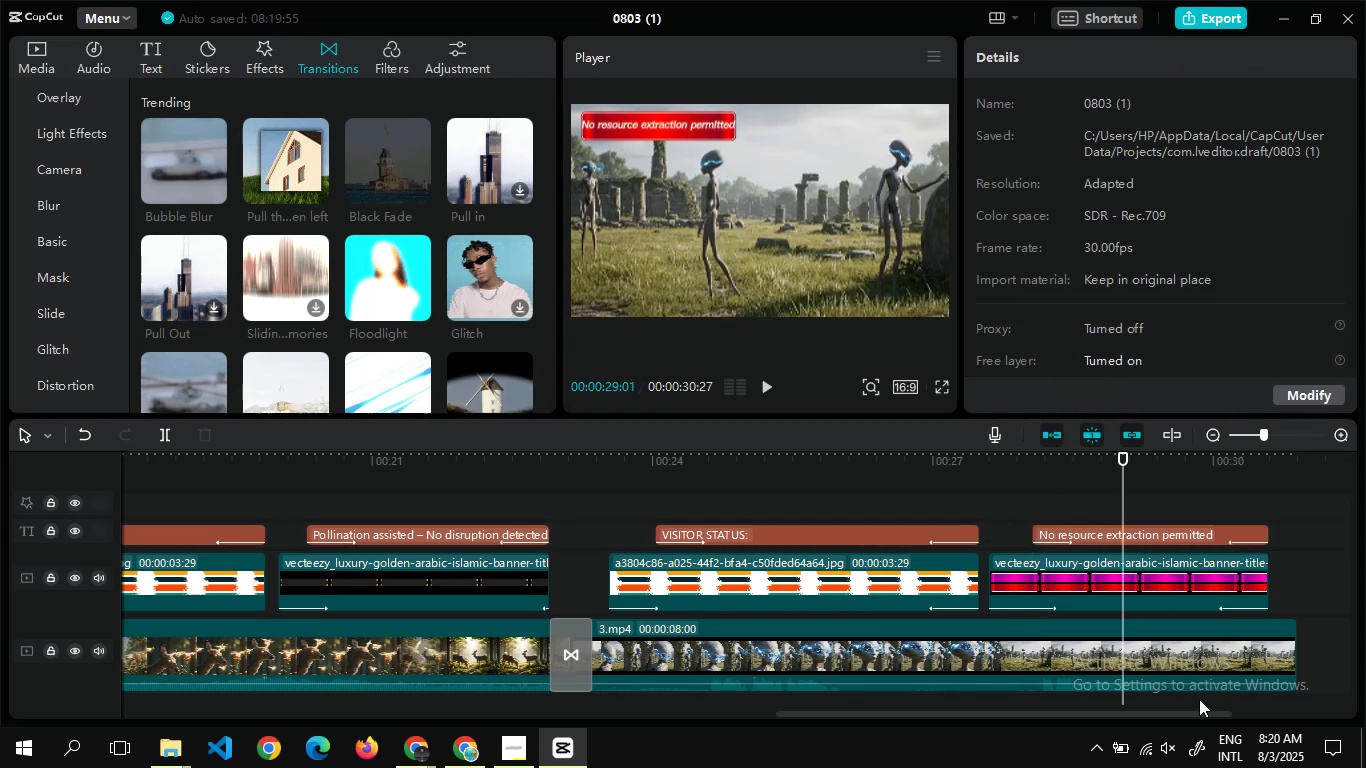 
left_click_drag(start_coordinate=[1196, 713], to_coordinate=[1253, 714])
 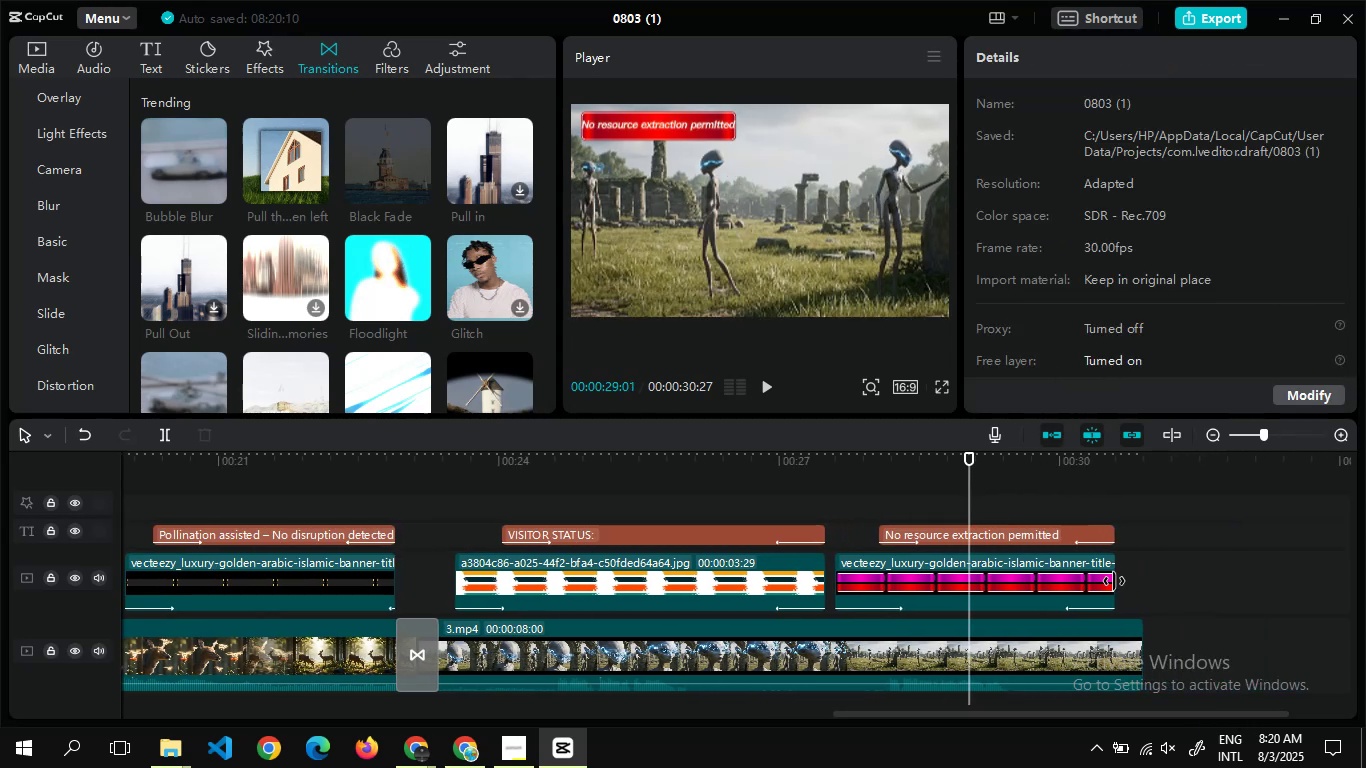 
left_click_drag(start_coordinate=[1114, 581], to_coordinate=[1102, 579])
 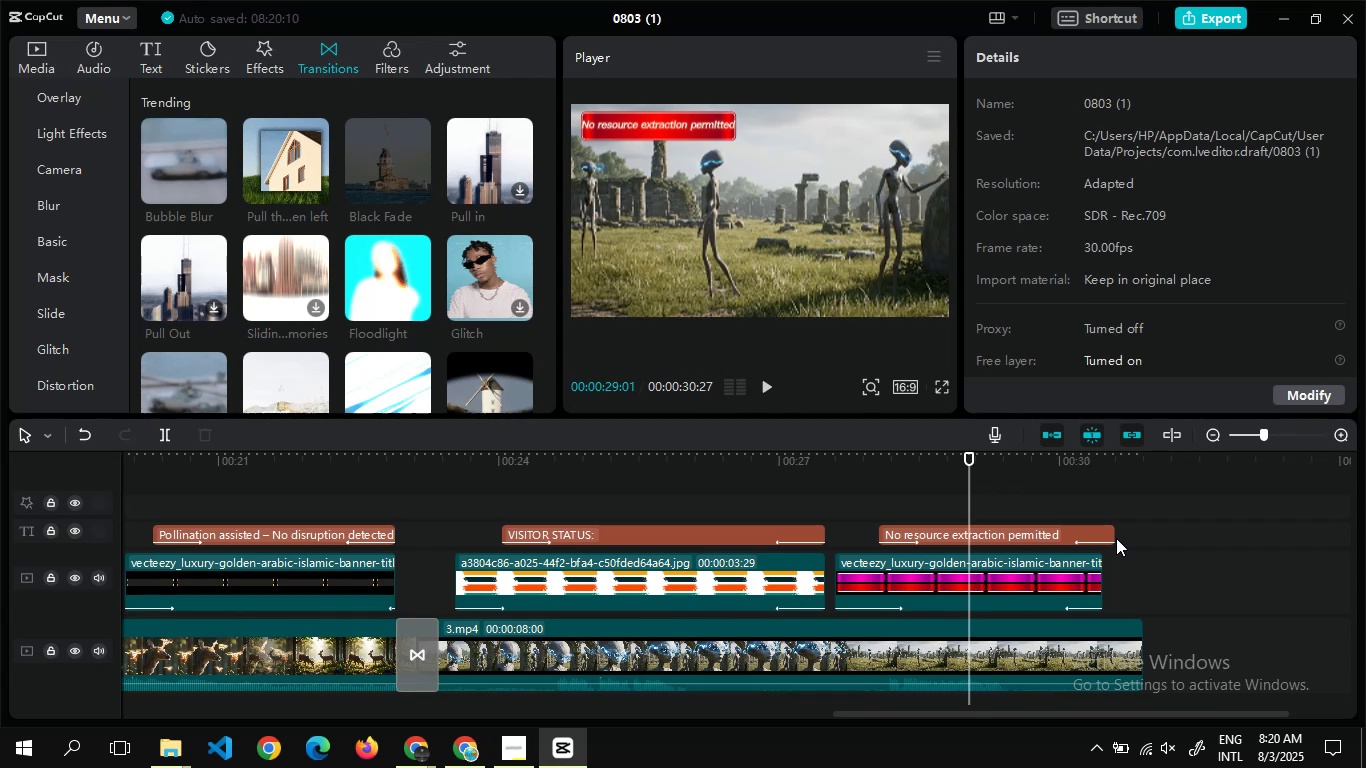 
left_click_drag(start_coordinate=[1114, 538], to_coordinate=[1099, 539])
 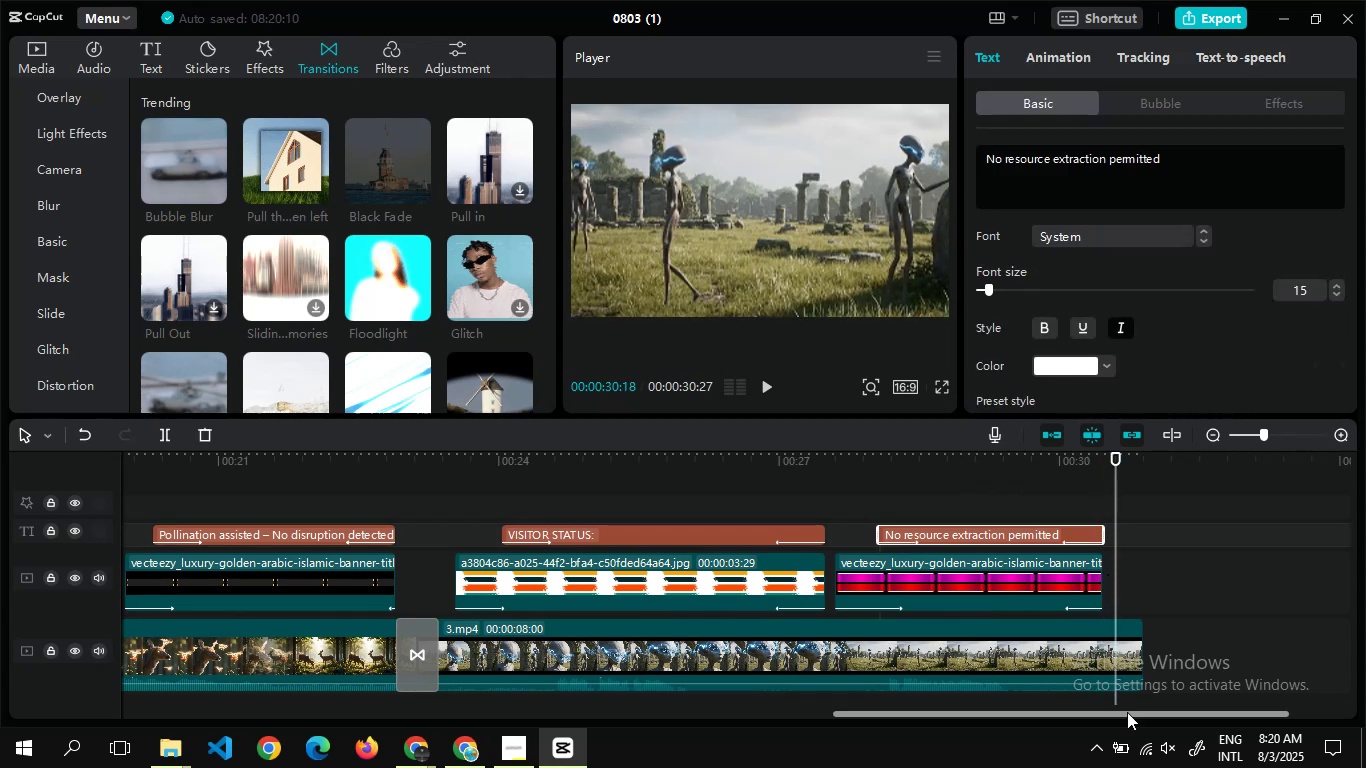 
left_click_drag(start_coordinate=[1126, 716], to_coordinate=[1181, 721])
 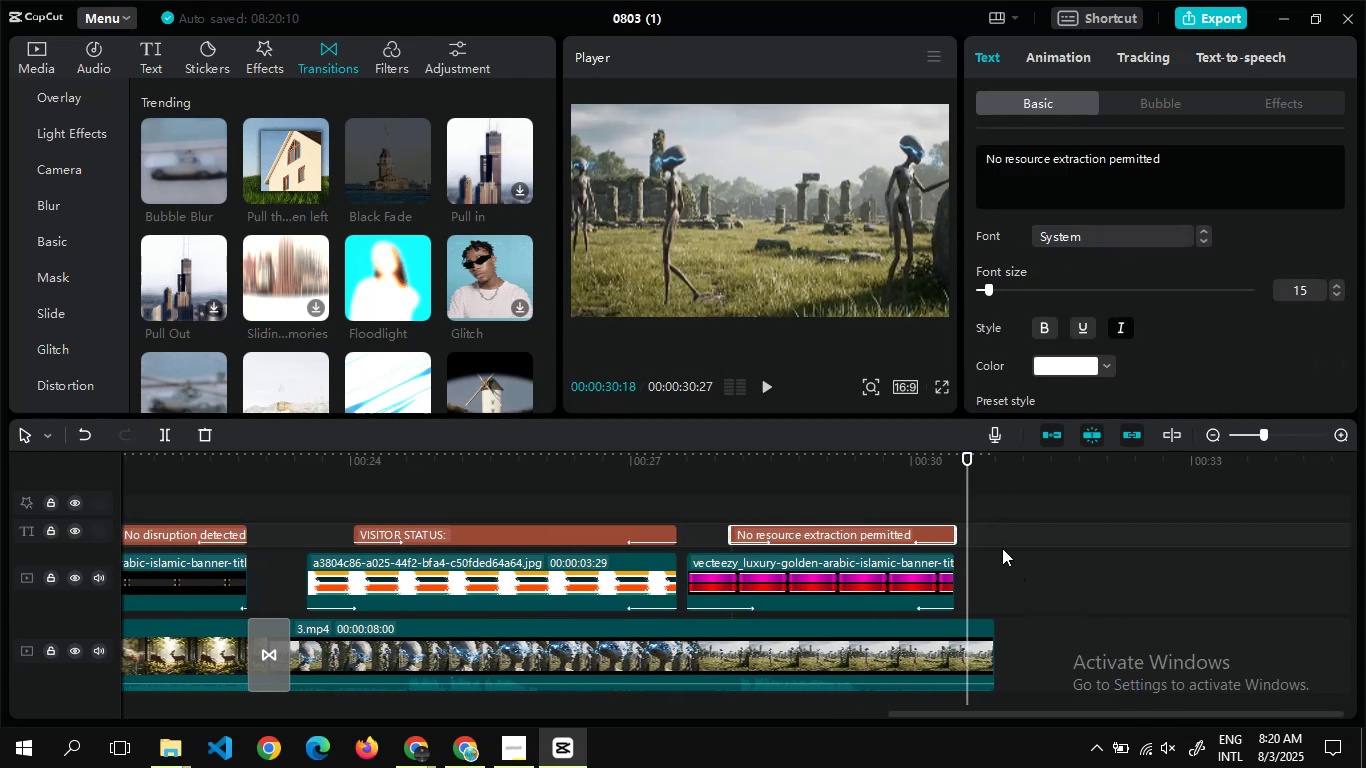 
double_click([1002, 548])
 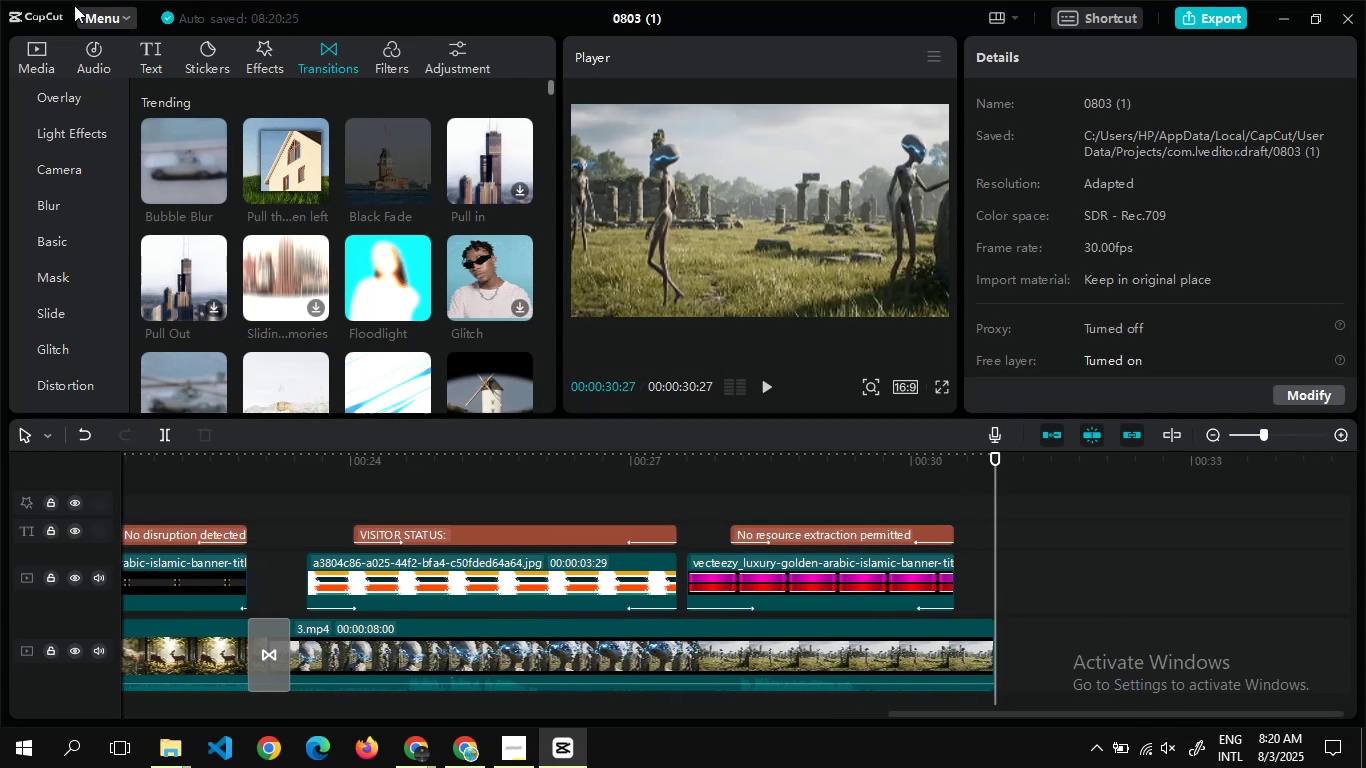 
left_click([47, 47])
 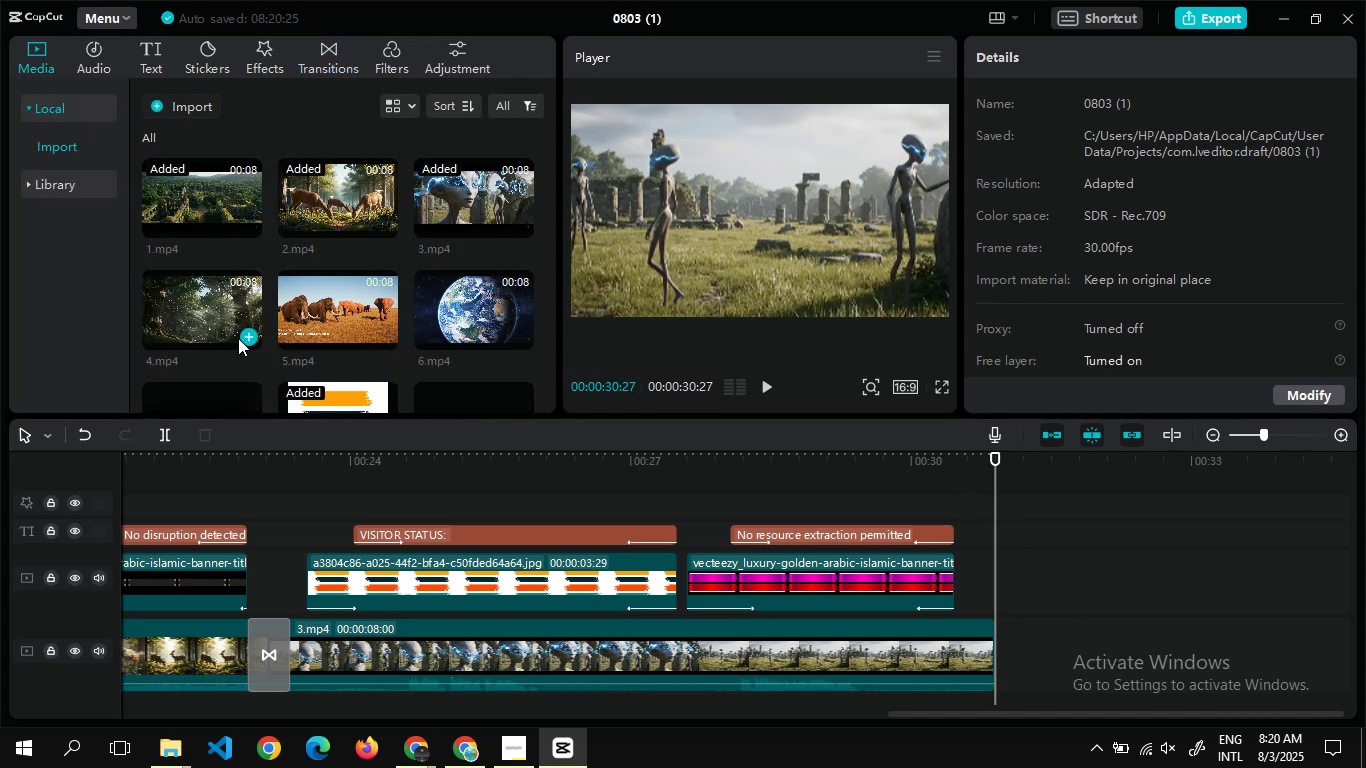 
left_click([242, 331])
 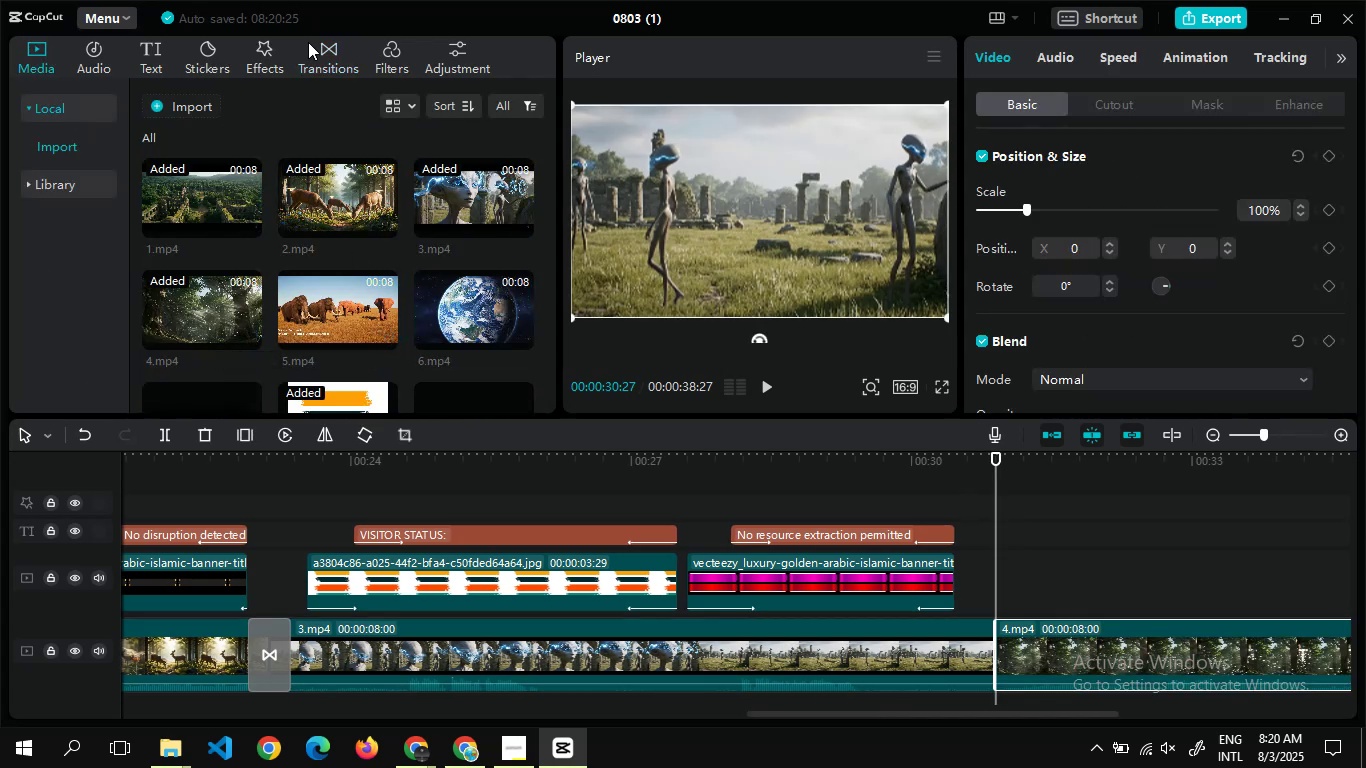 
left_click([308, 42])
 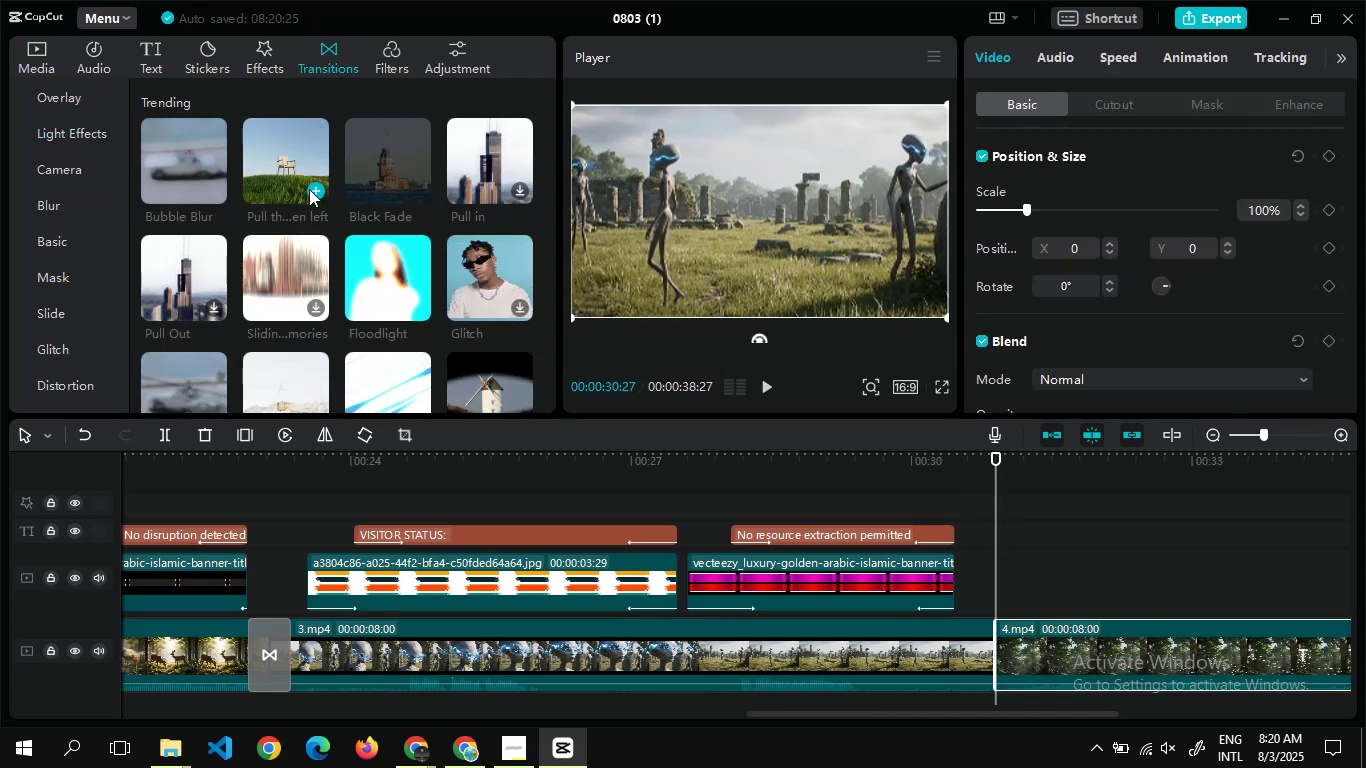 
left_click([309, 189])
 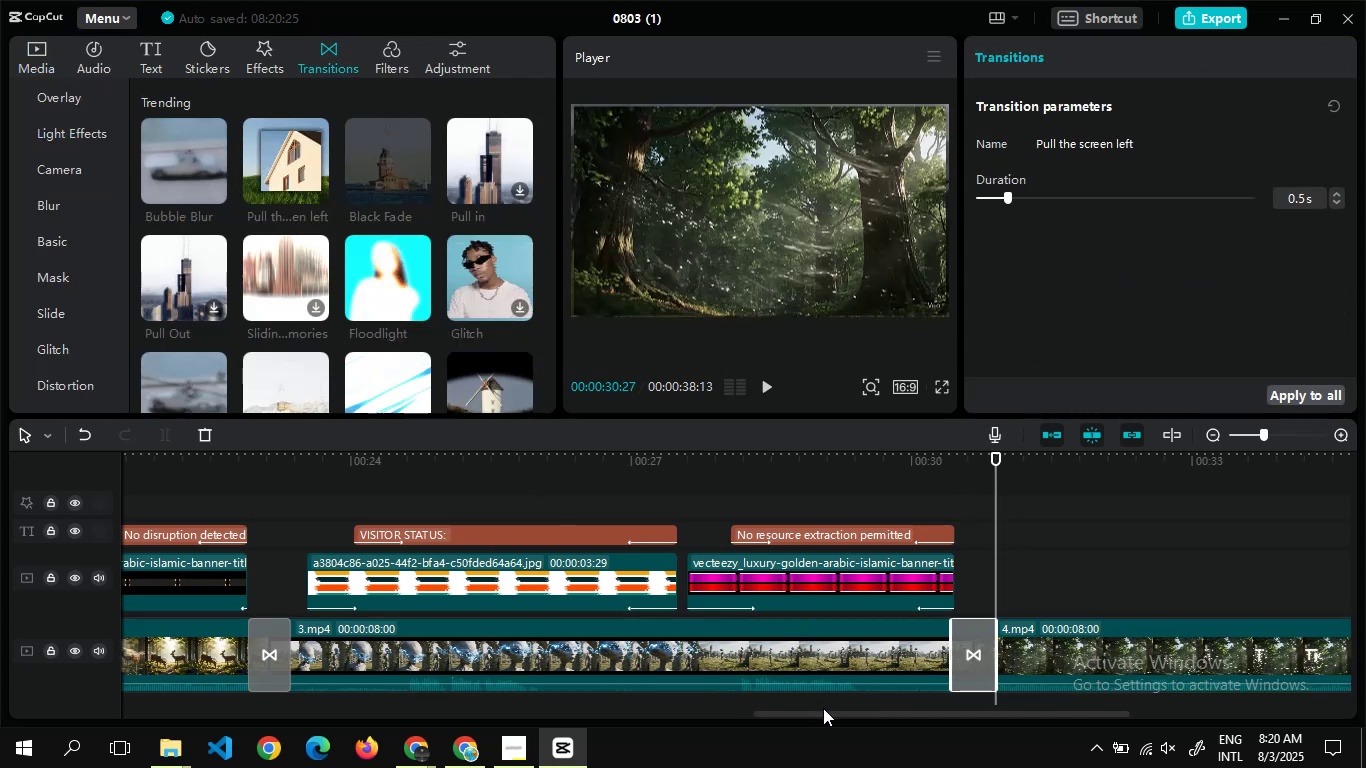 
left_click_drag(start_coordinate=[826, 710], to_coordinate=[961, 710])
 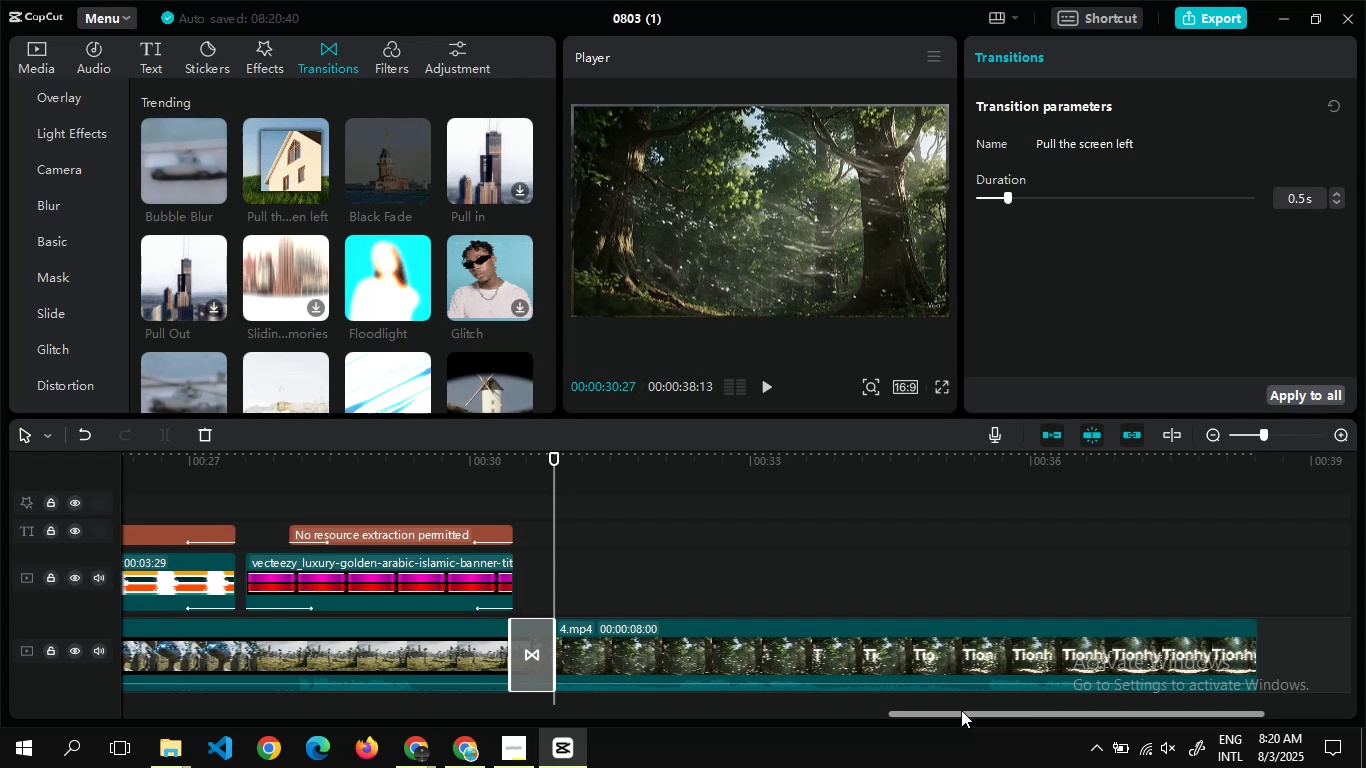 
wait(19.4)
 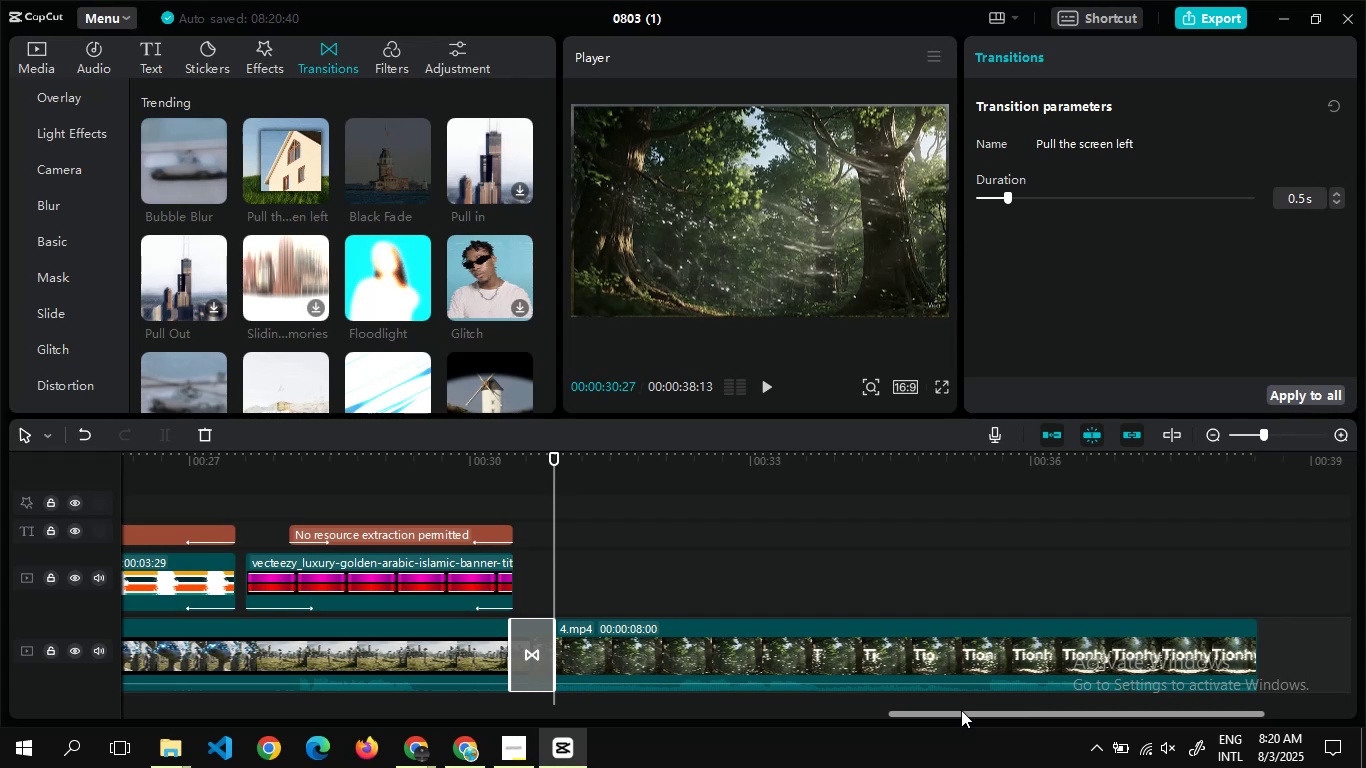 
double_click([579, 591])
 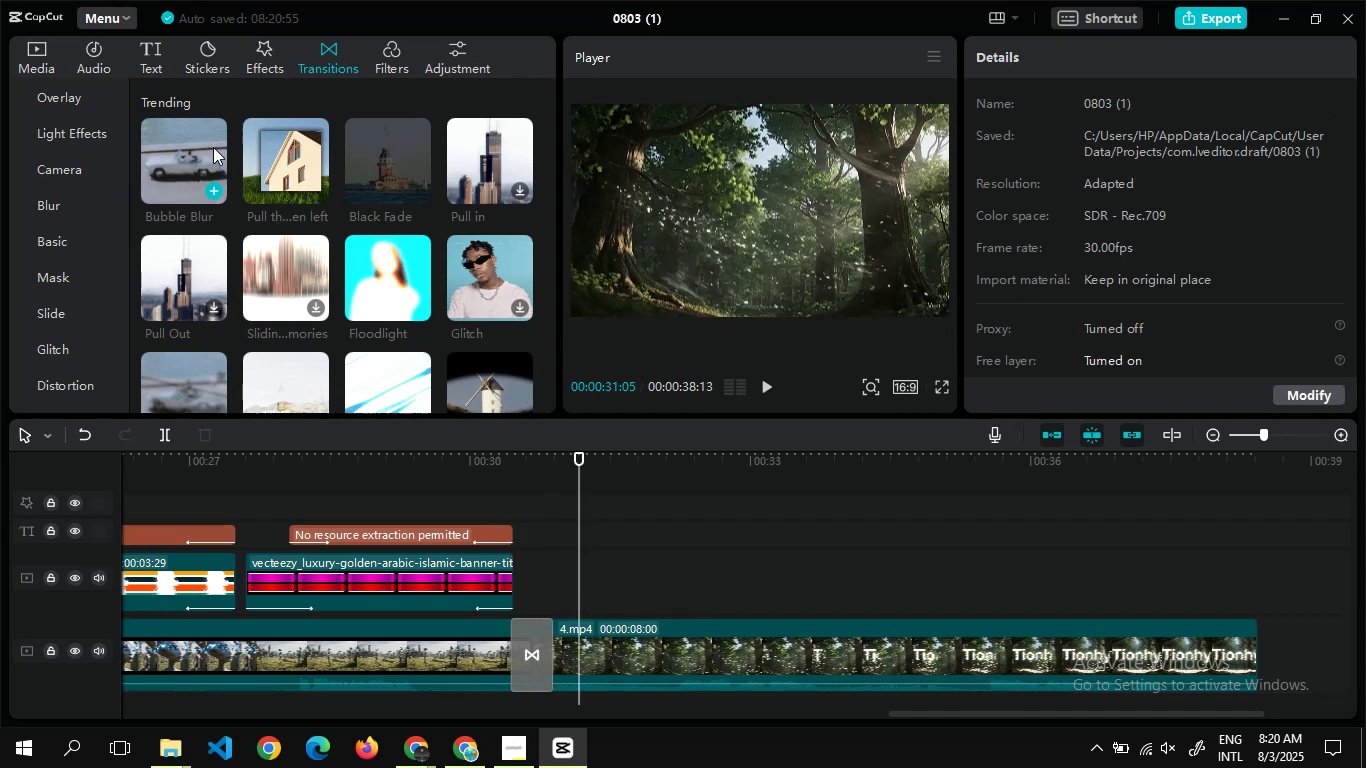 
left_click([146, 54])
 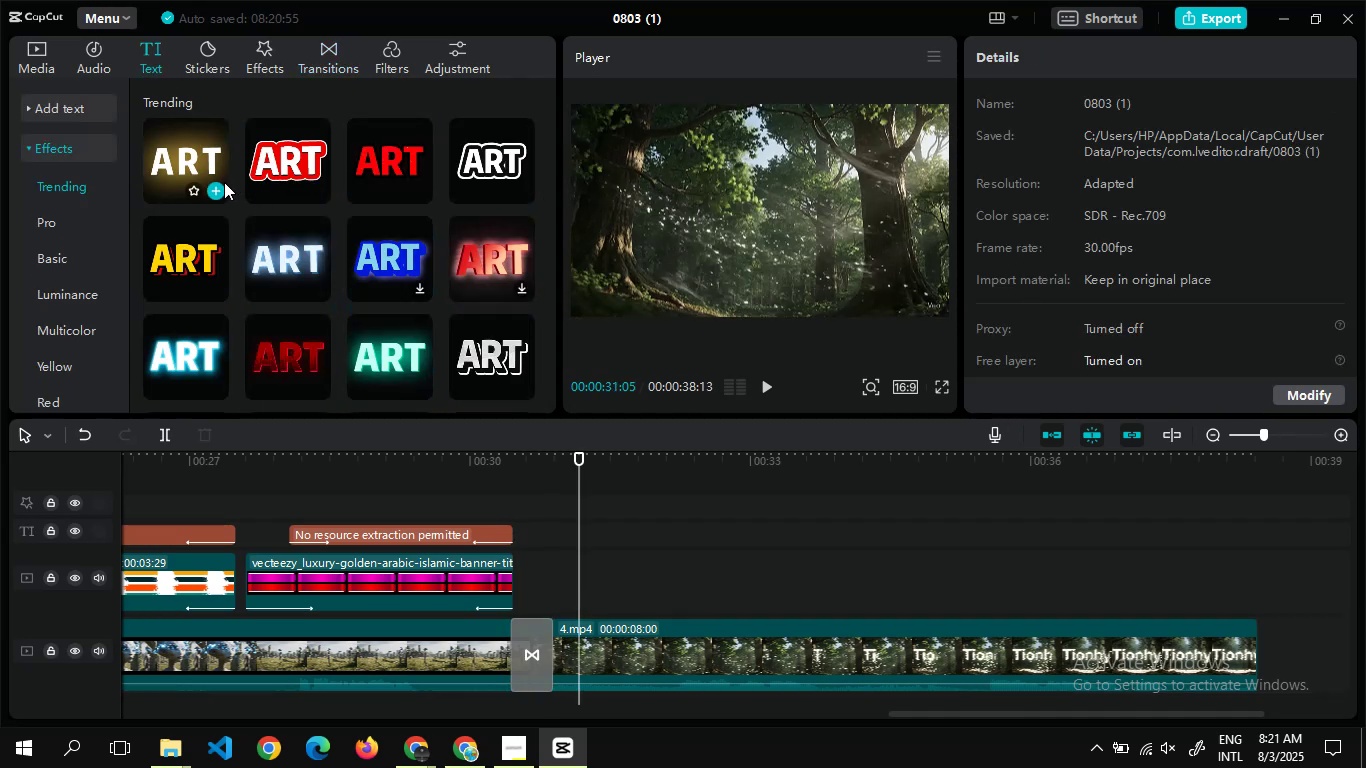 
left_click([224, 186])
 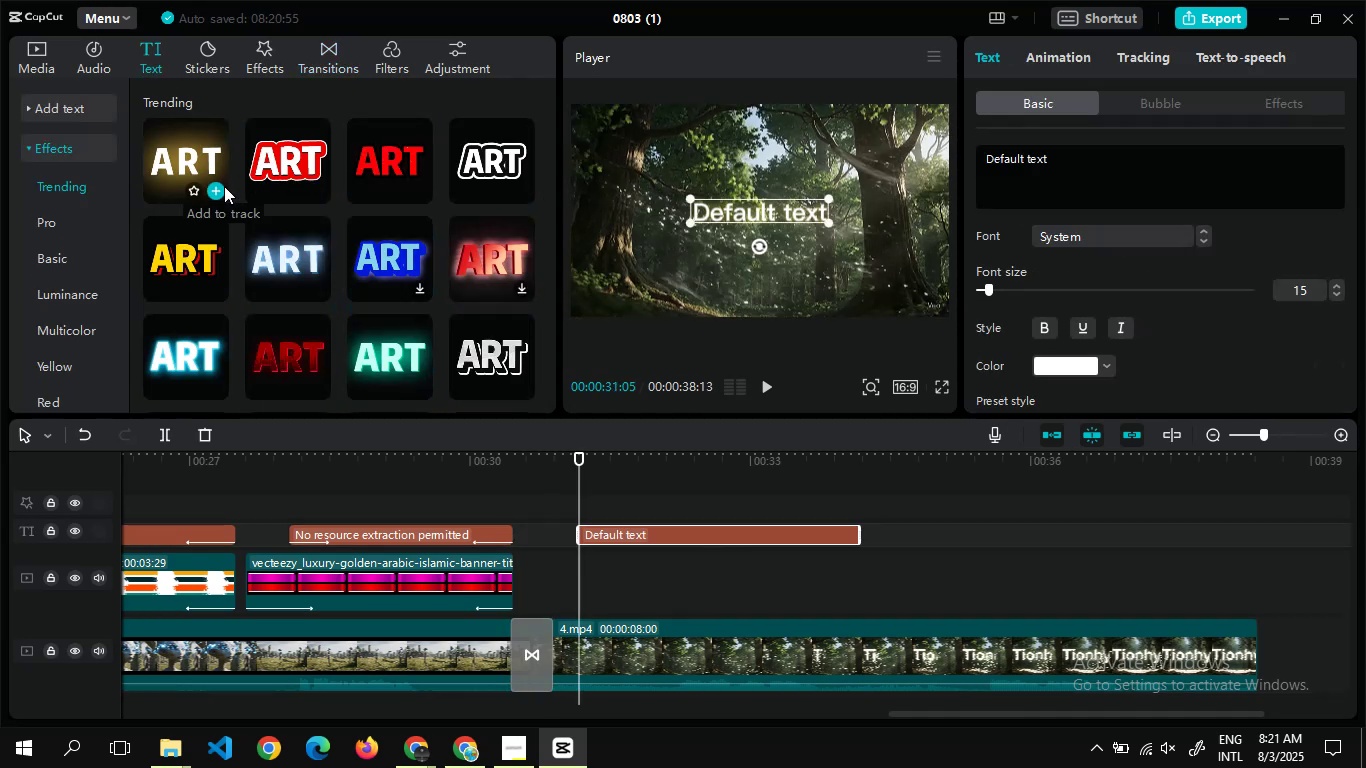 
key(Alt+AltLeft)
 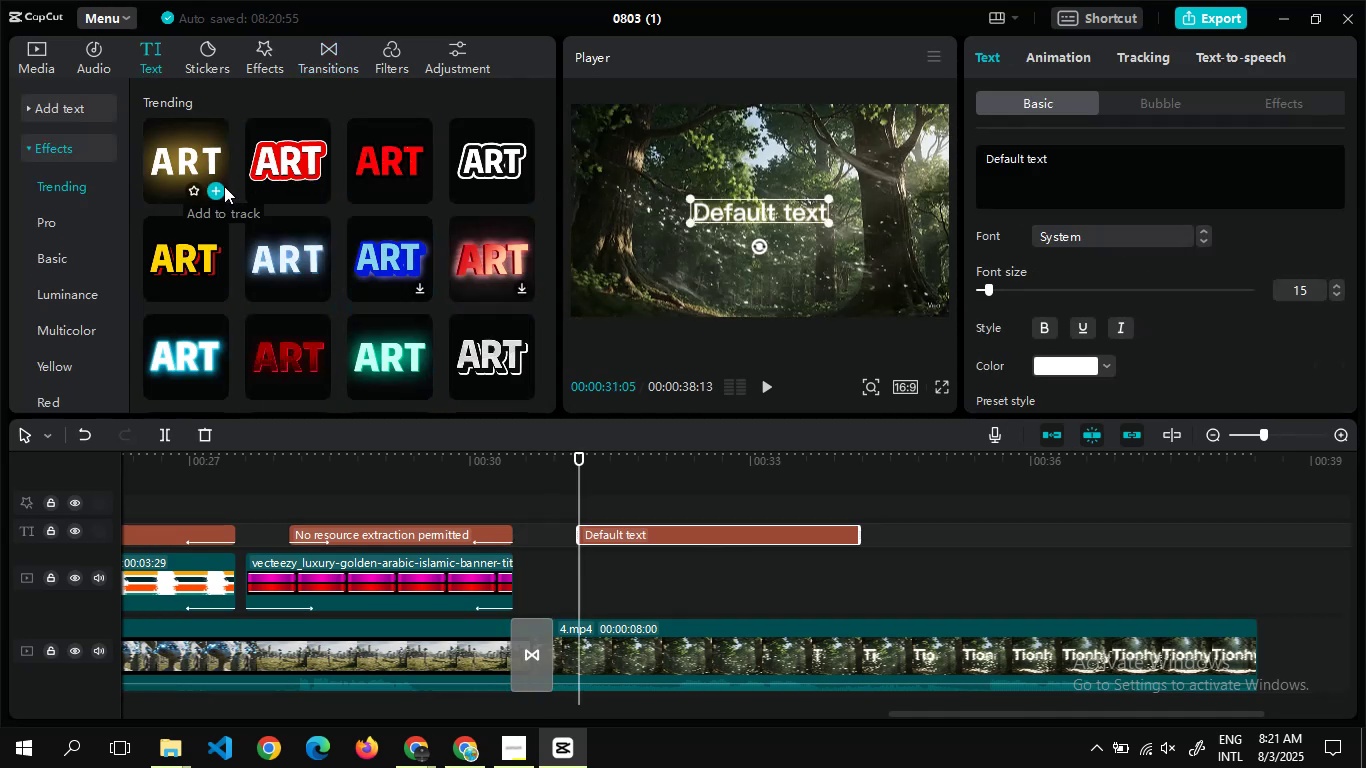 
key(Alt+AltLeft)
 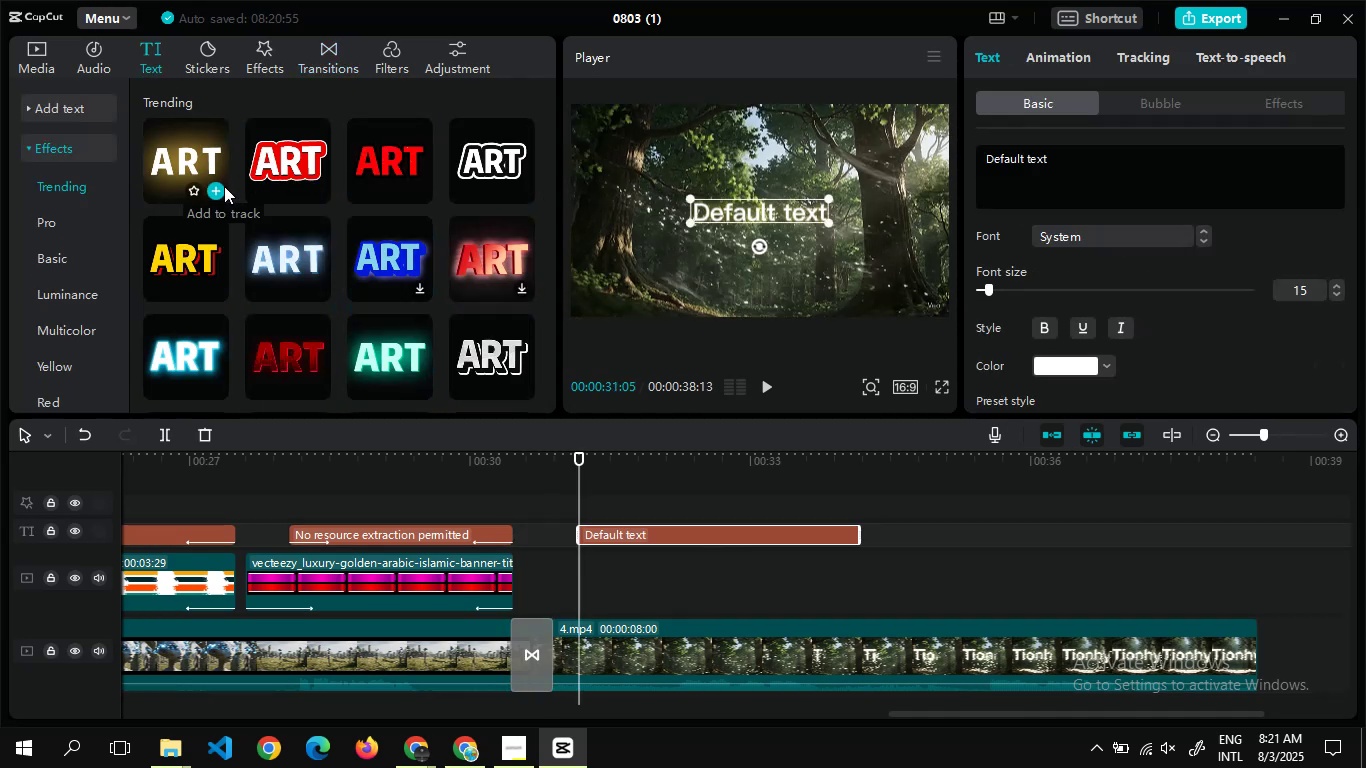 
key(Alt+Tab)
 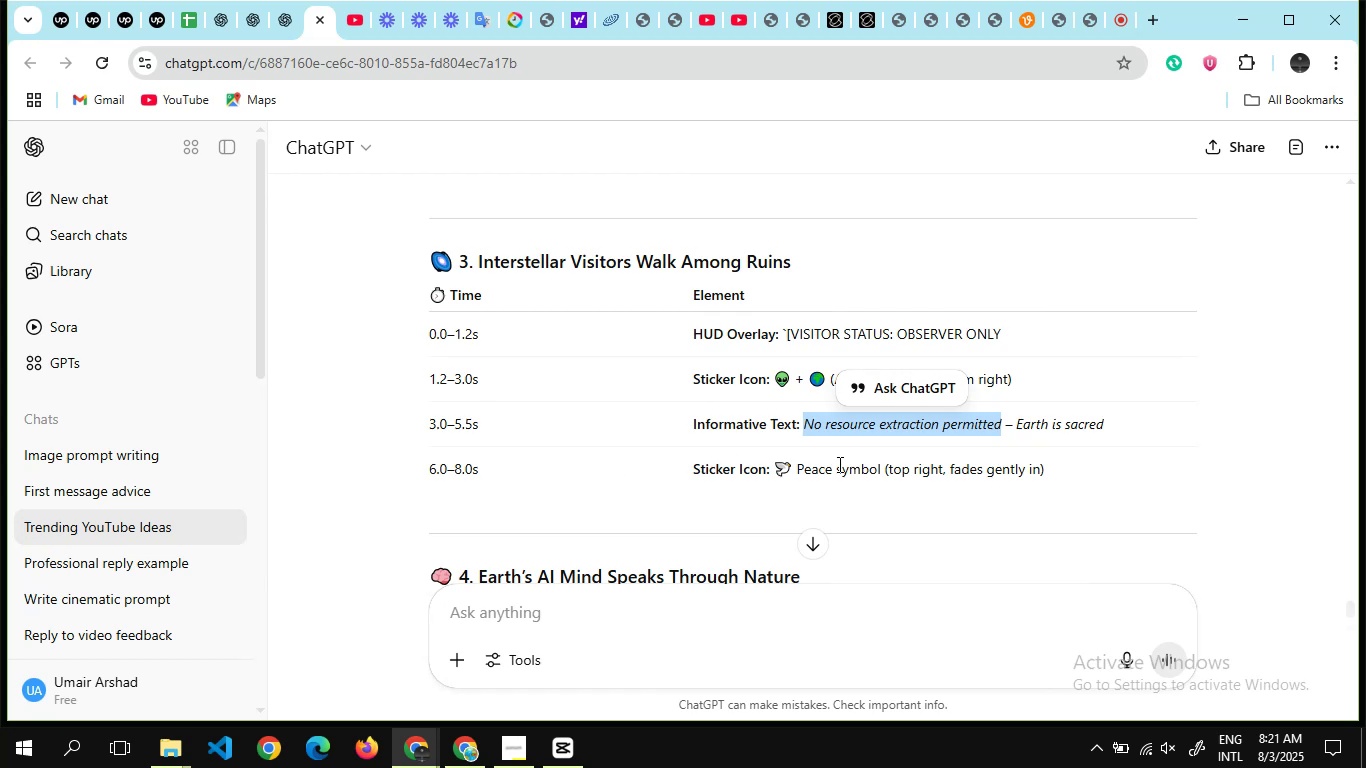 
scroll: coordinate [838, 464], scroll_direction: down, amount: 2.0
 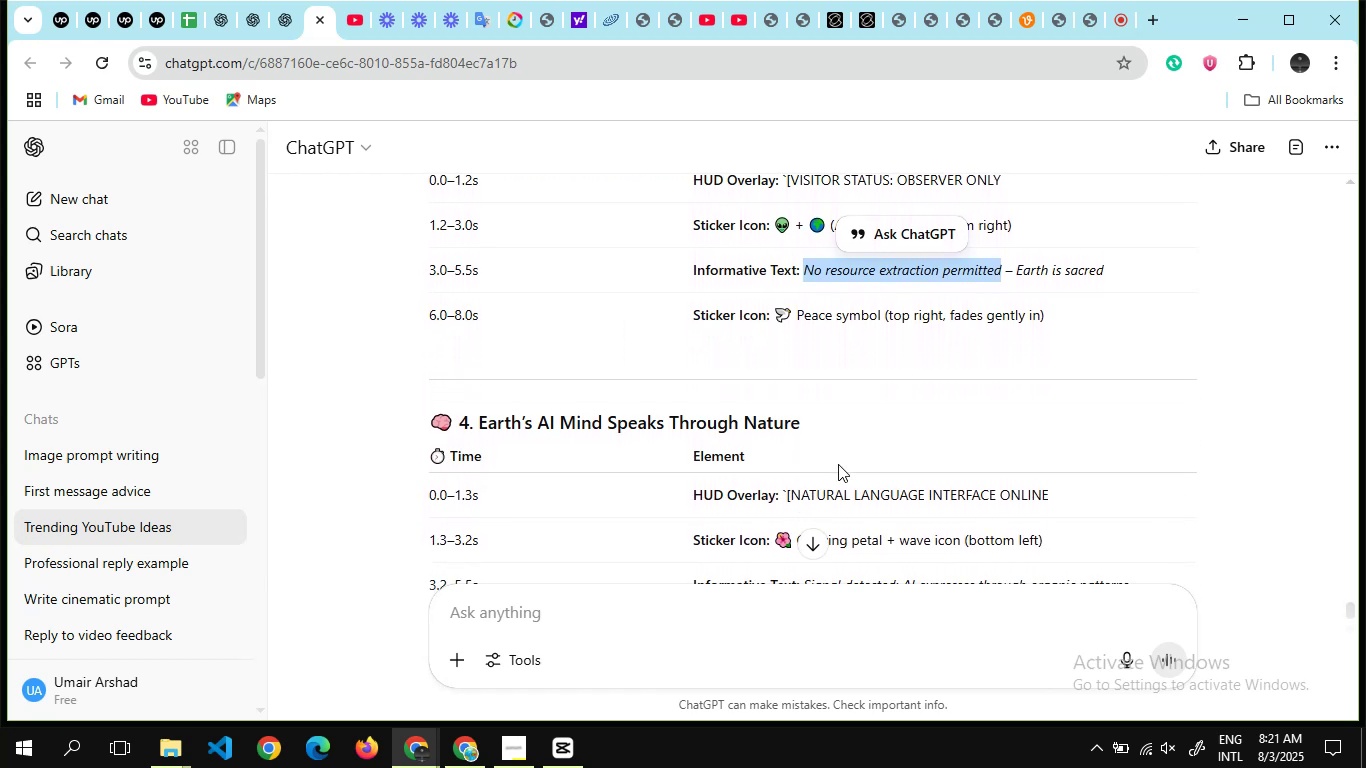 
scroll: coordinate [838, 464], scroll_direction: none, amount: 0.0
 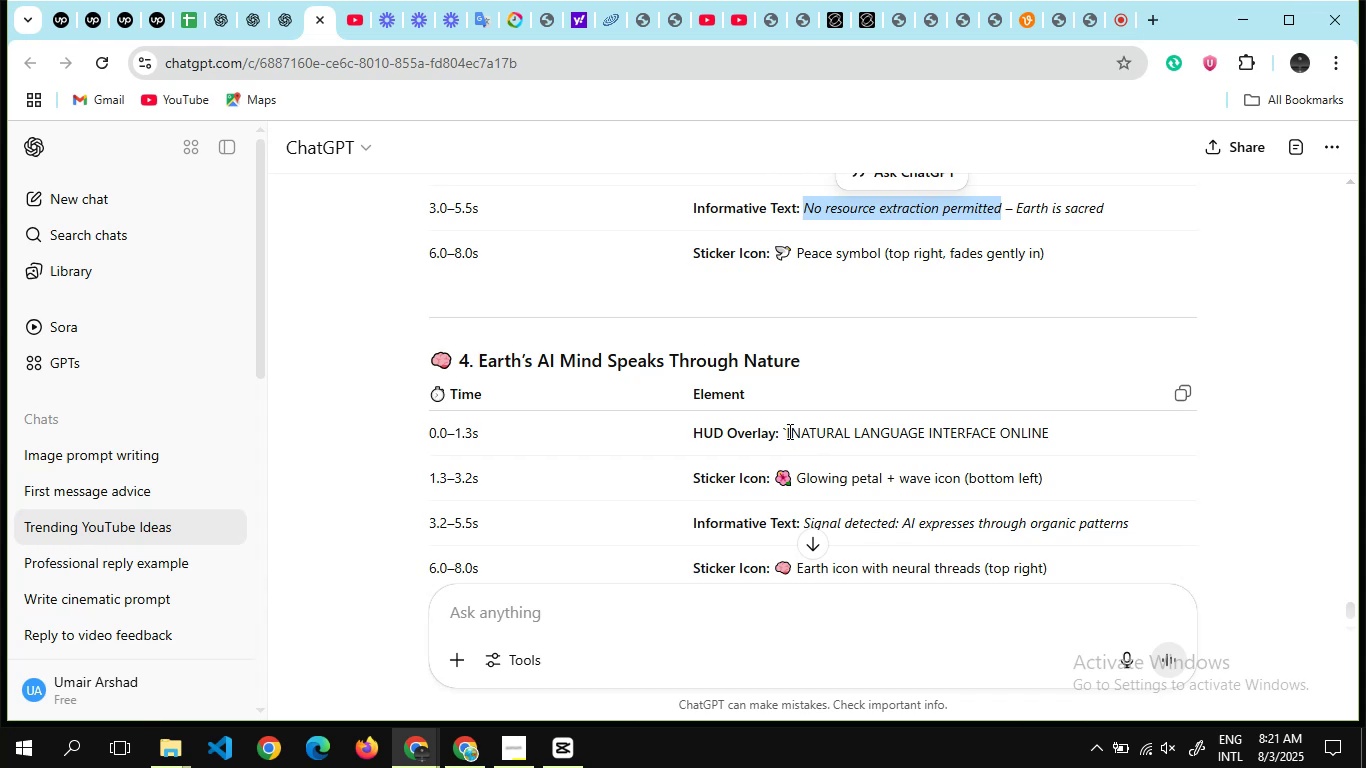 
left_click_drag(start_coordinate=[790, 431], to_coordinate=[1055, 437])
 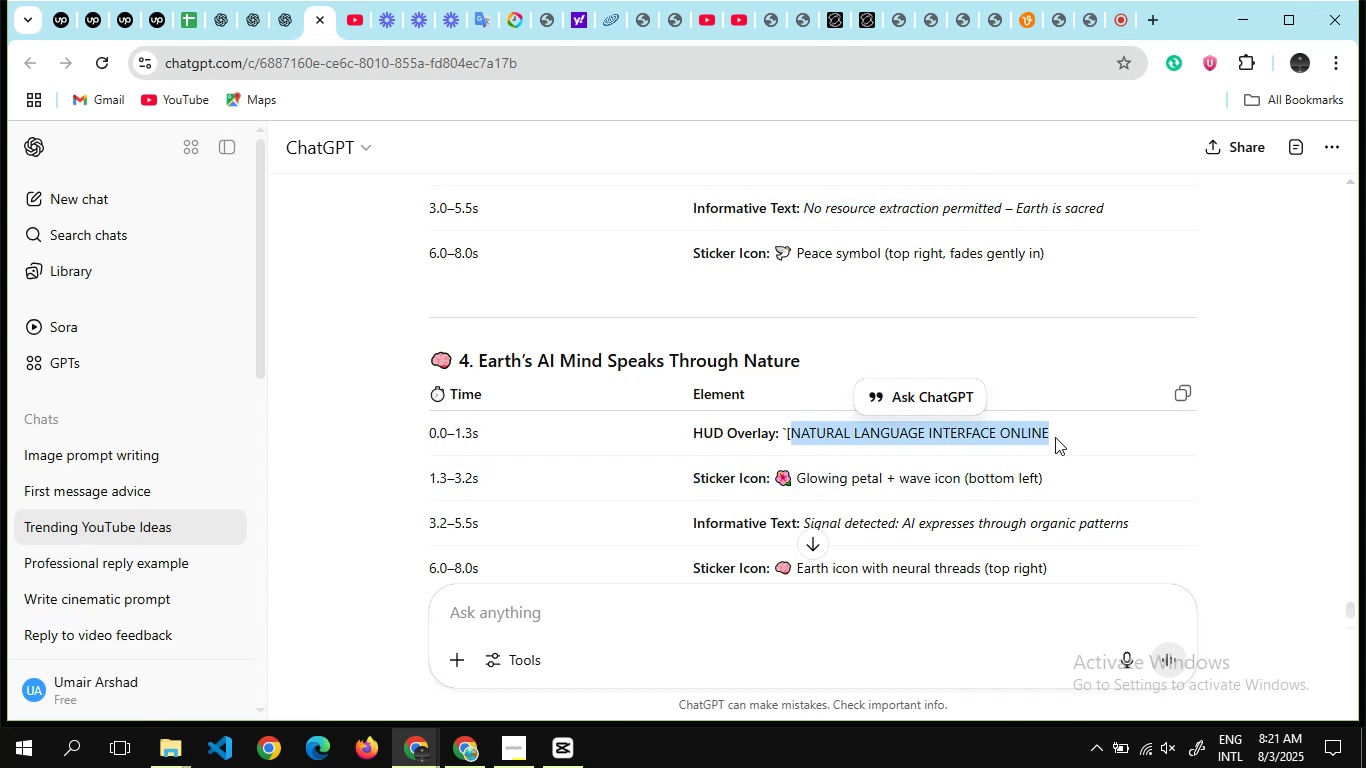 
hold_key(key=ControlLeft, duration=1.38)
 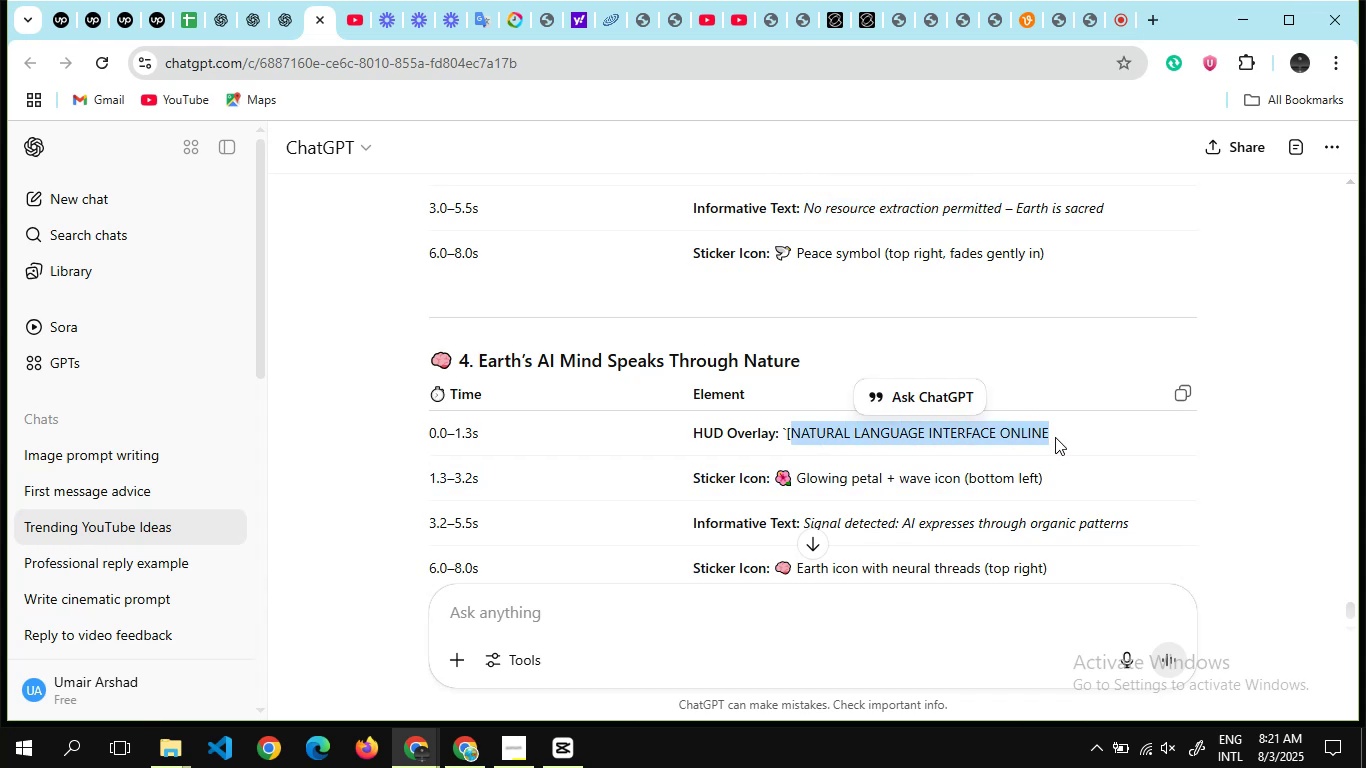 
hold_key(key=C, duration=0.63)
 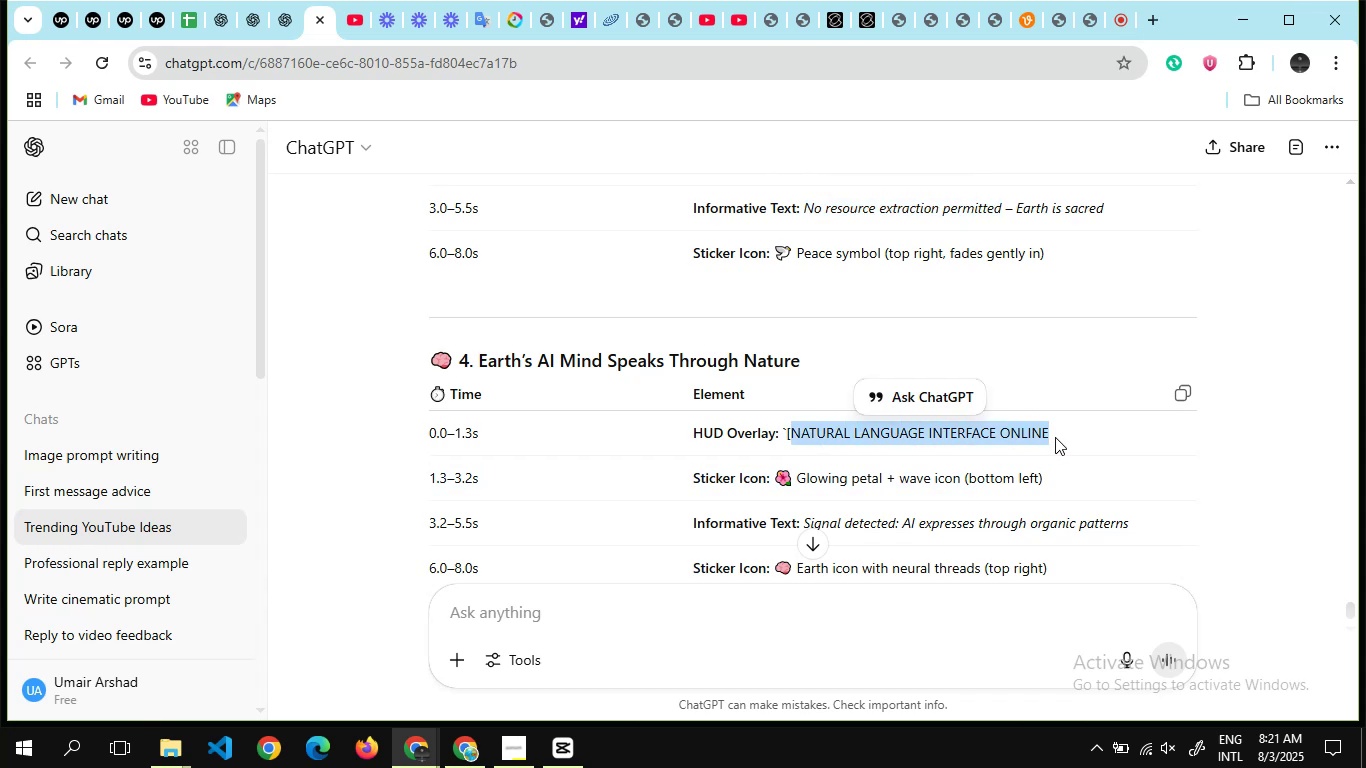 
key(Alt+Tab)
 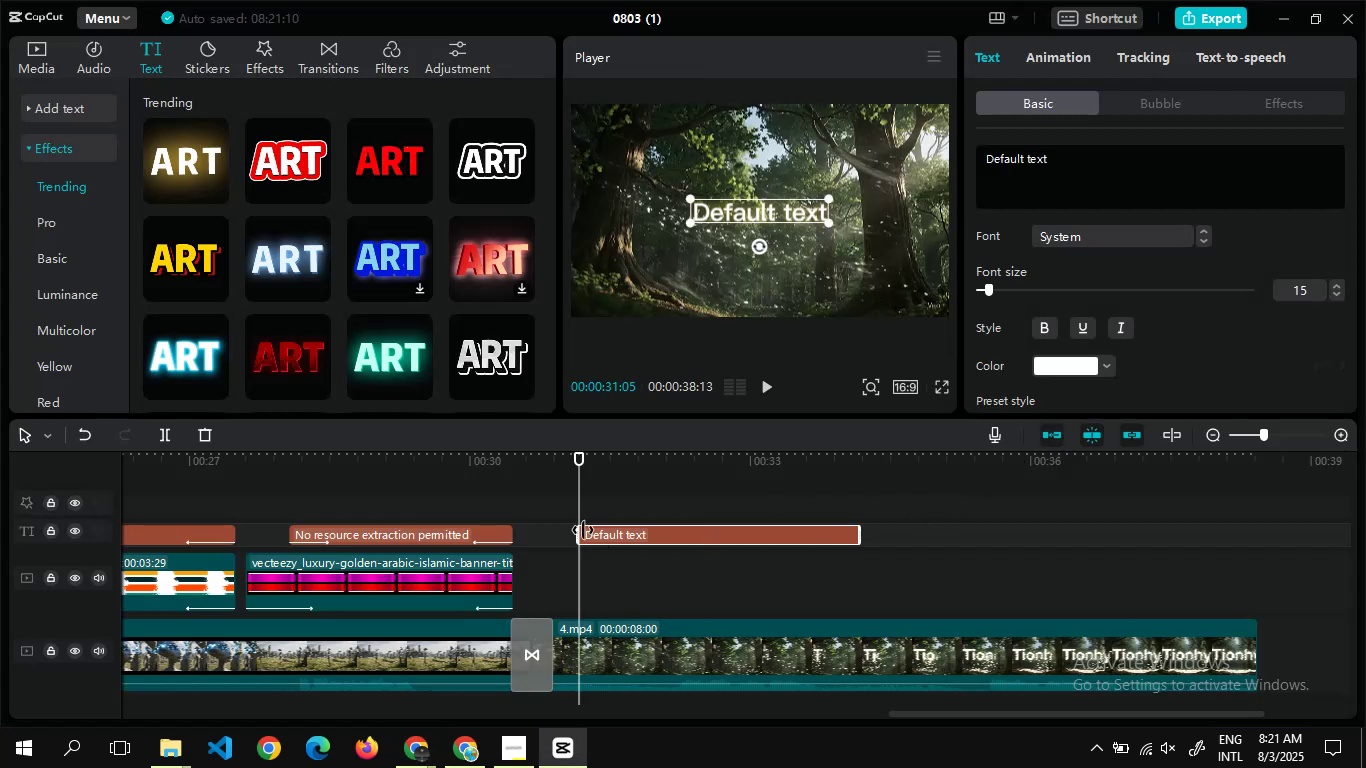 
left_click([1069, 175])
 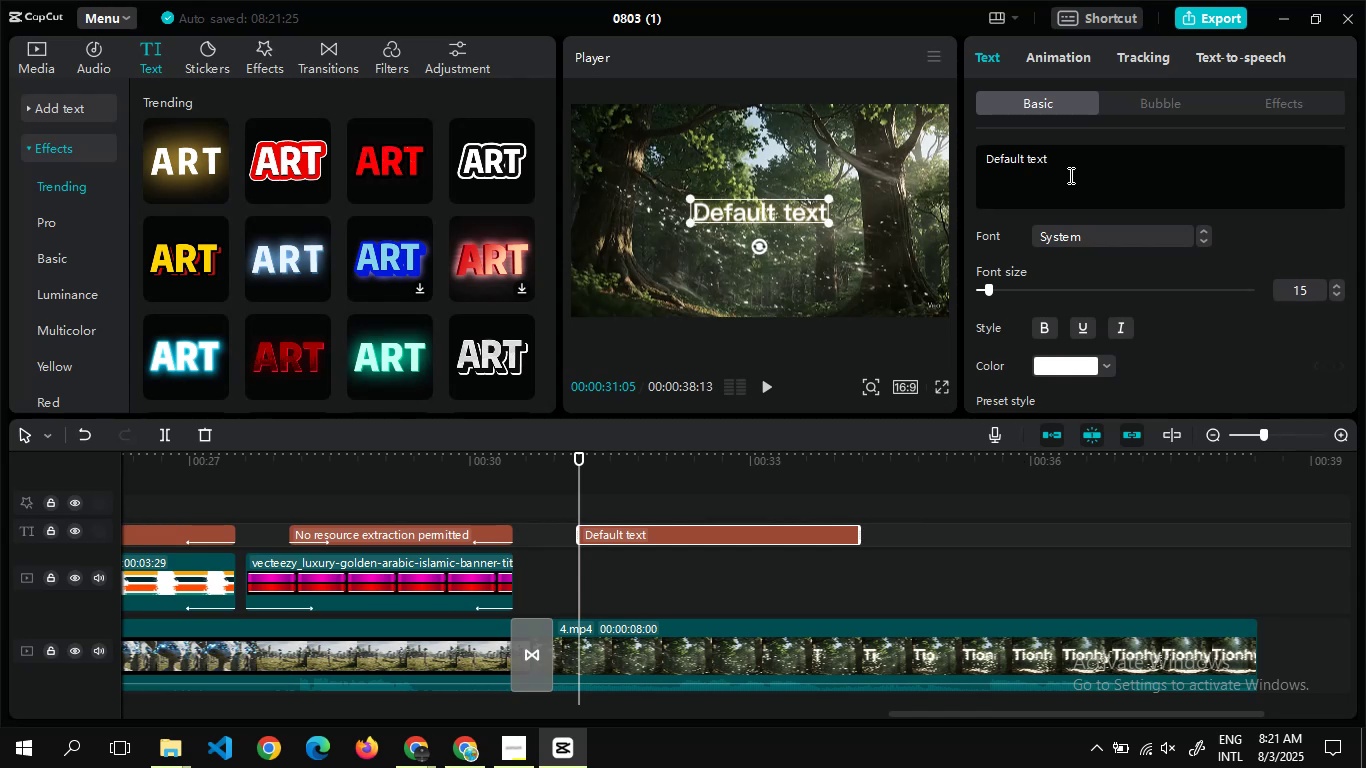 
wait(7.18)
 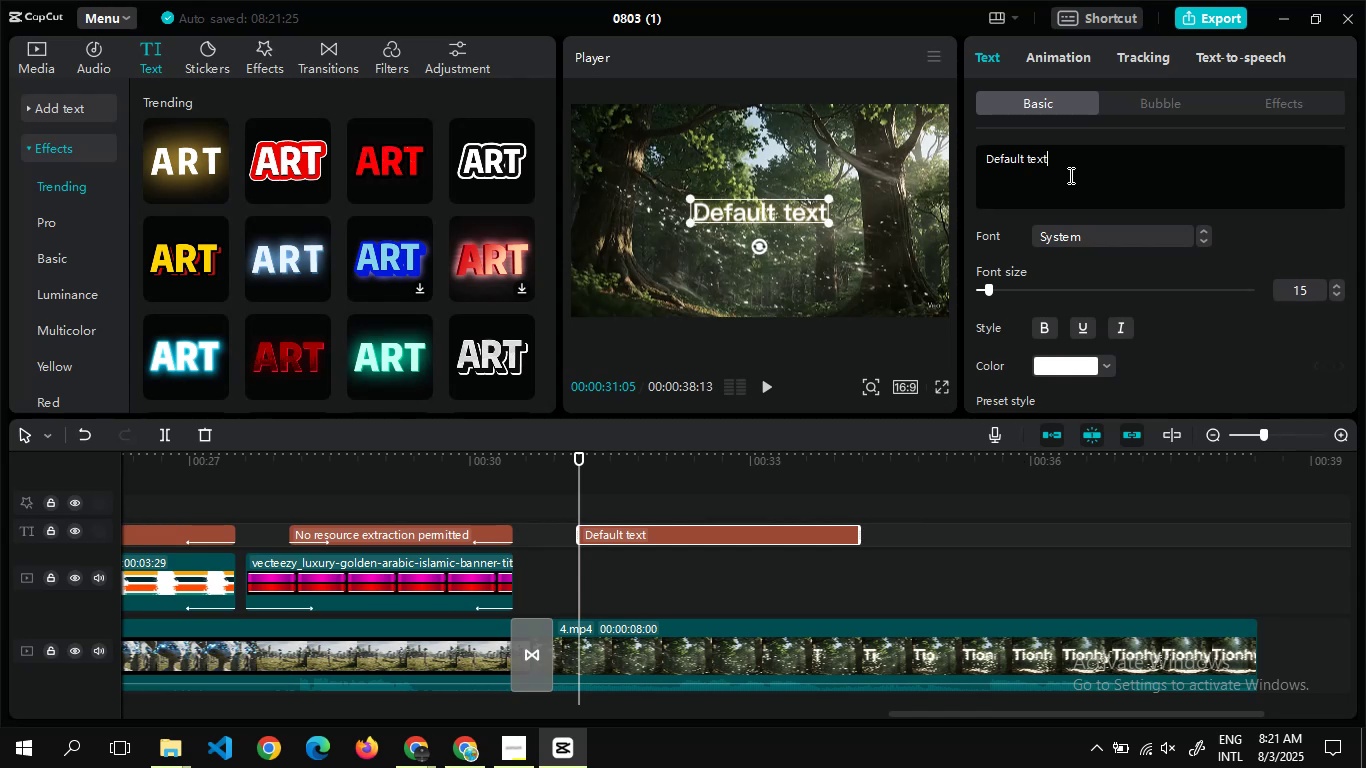 
hold_key(key=ControlLeft, duration=0.43)
 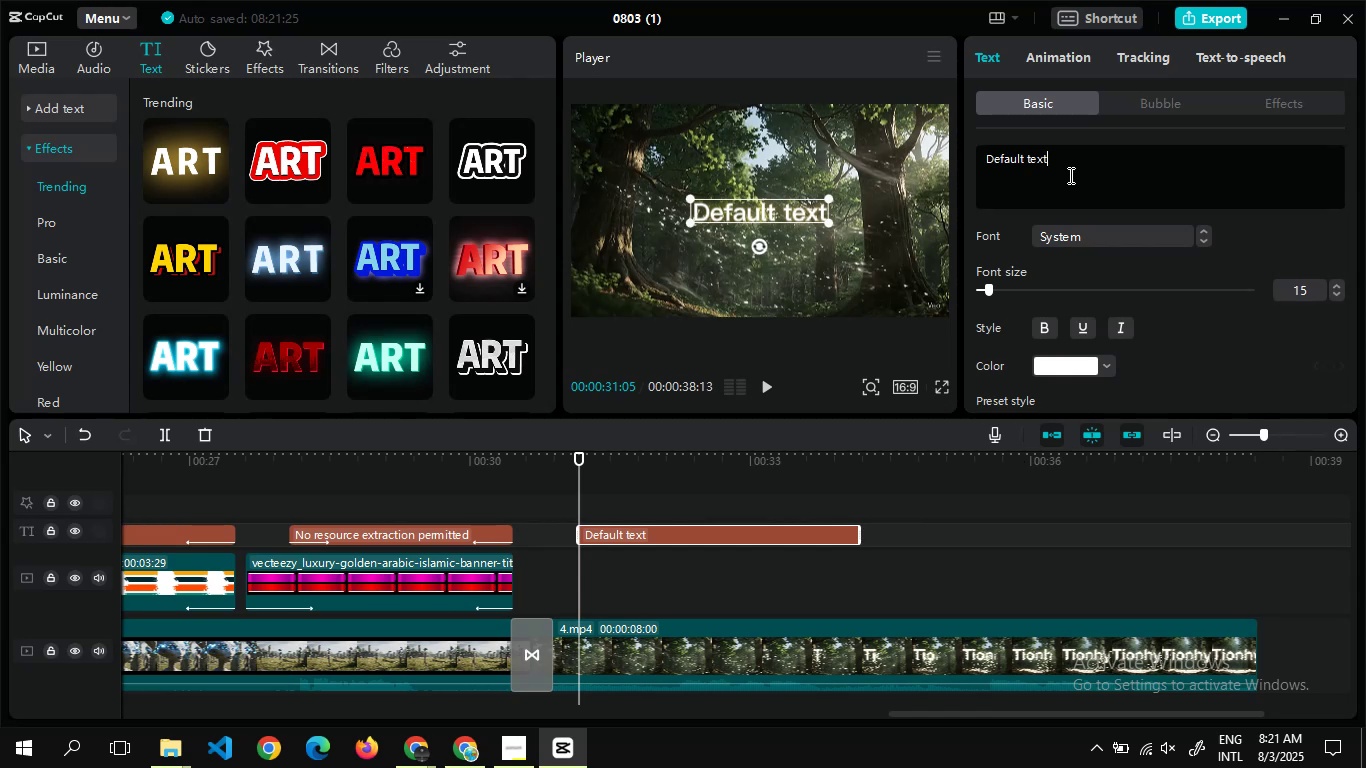 
key(Control+A)
 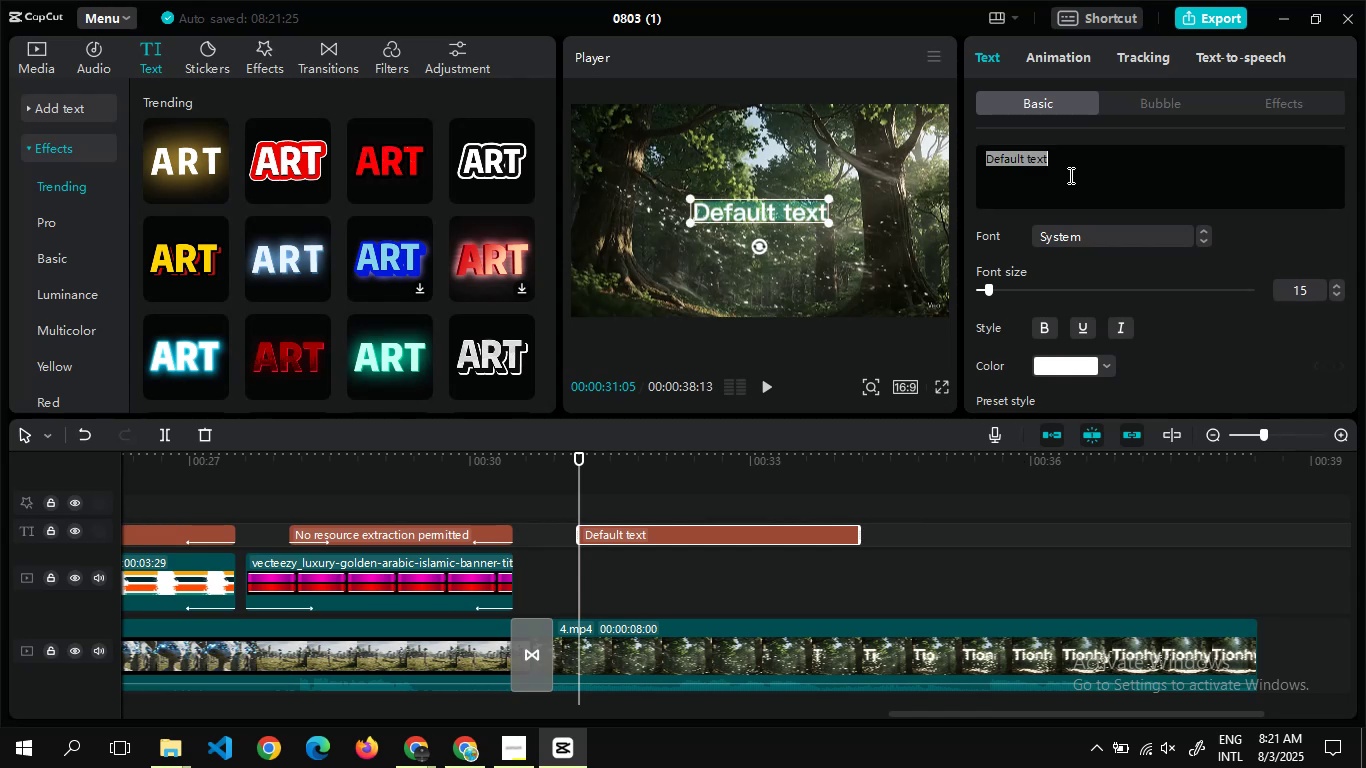 
key(Control+V)
 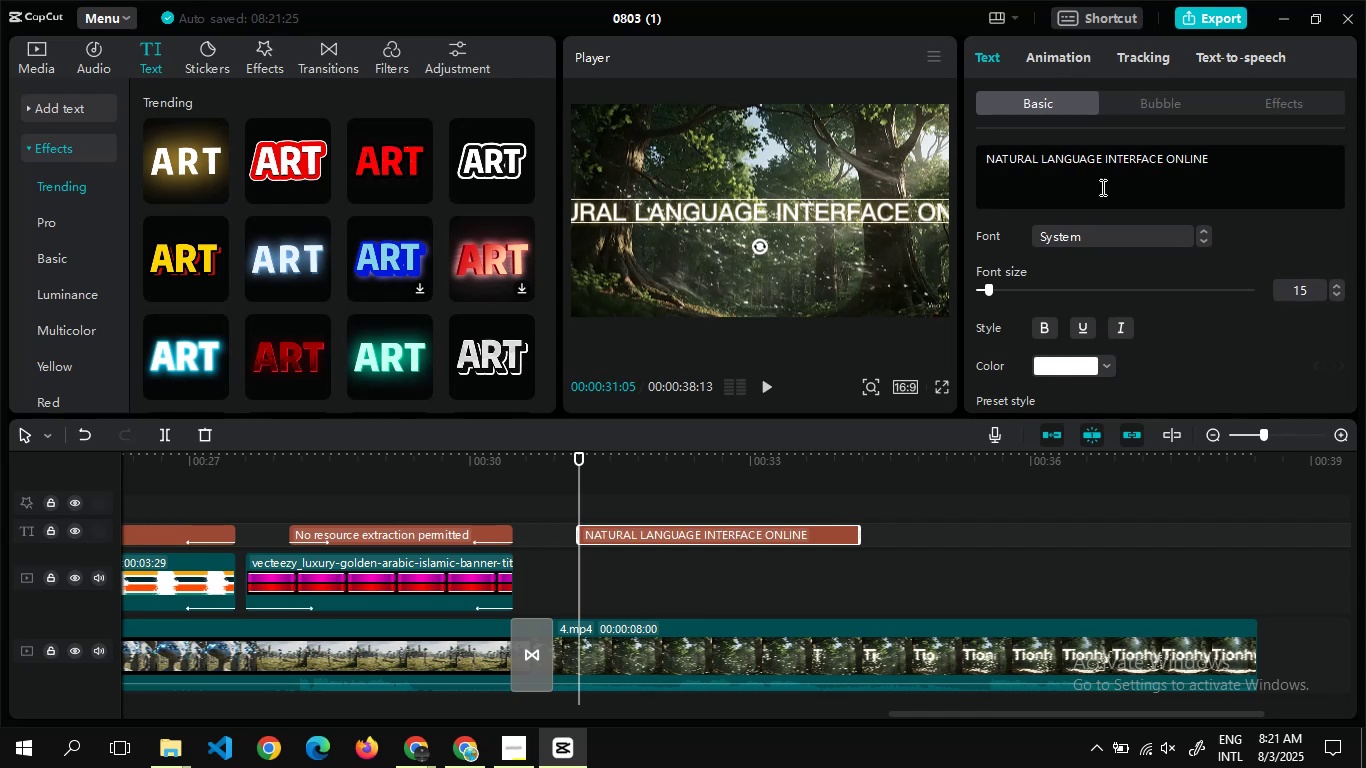 
wait(5.18)
 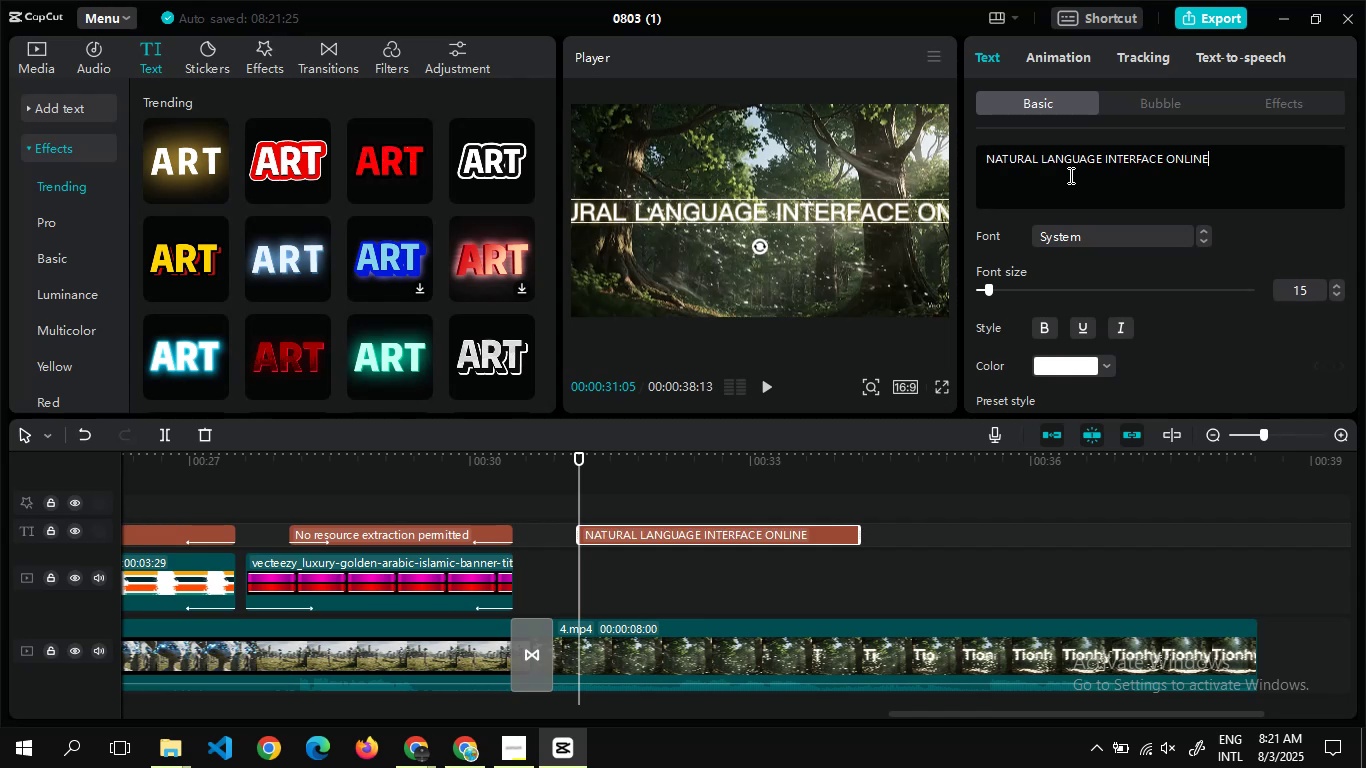 
left_click([1117, 324])
 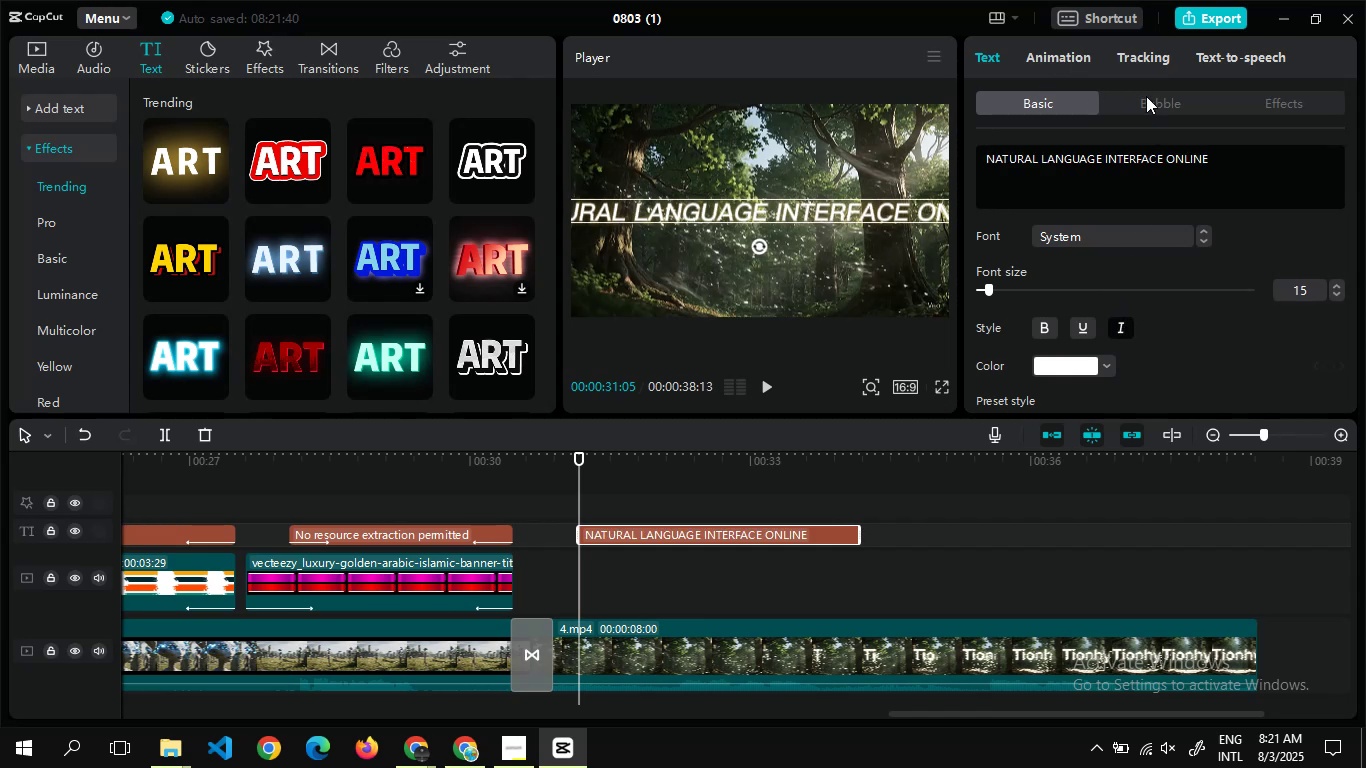 
left_click([1146, 96])
 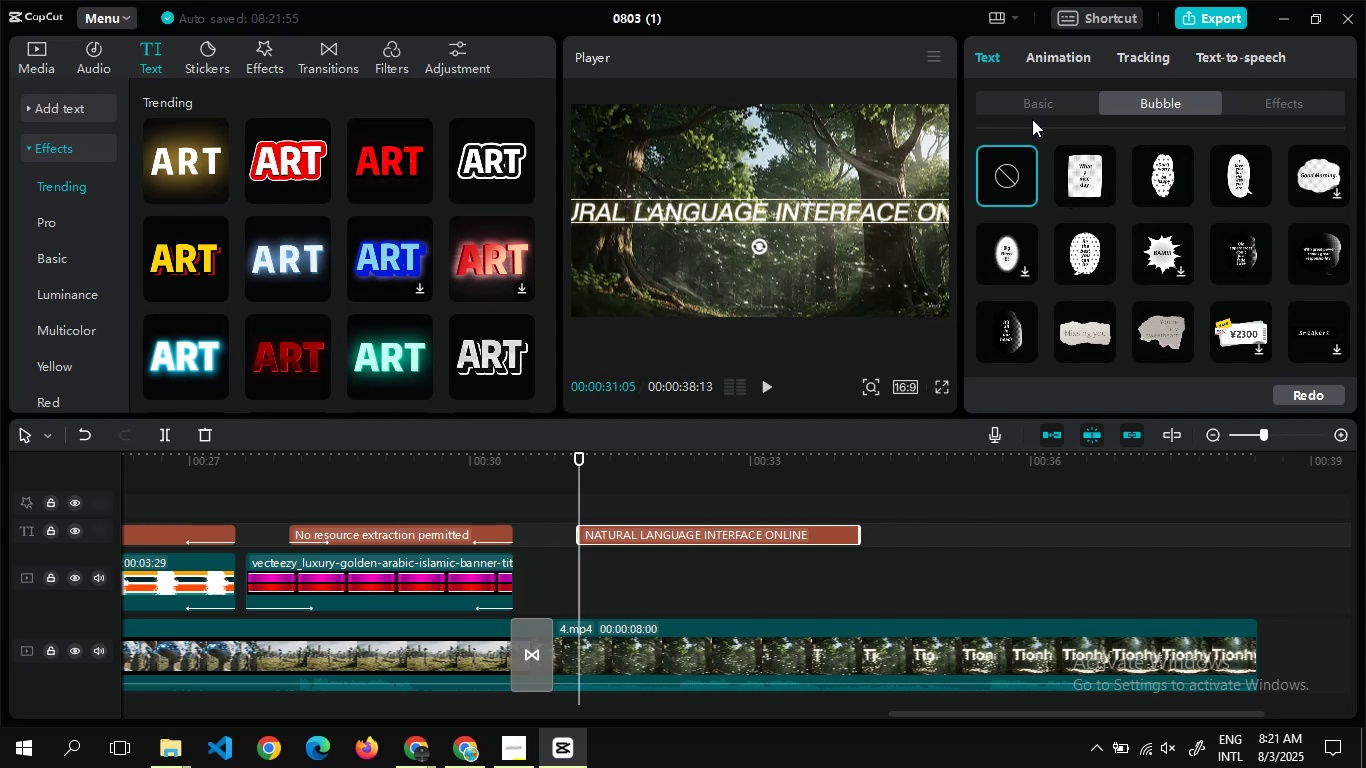 
wait(20.22)
 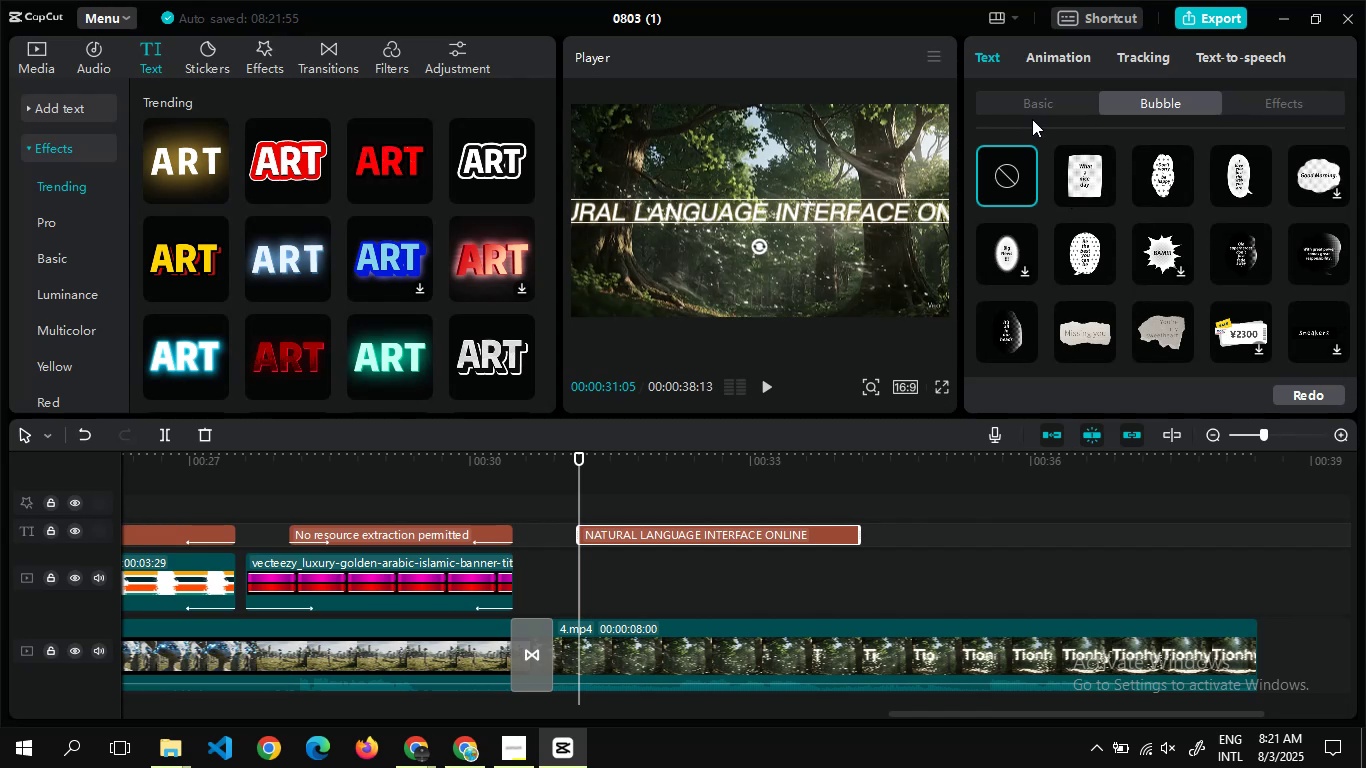 
left_click([1159, 251])
 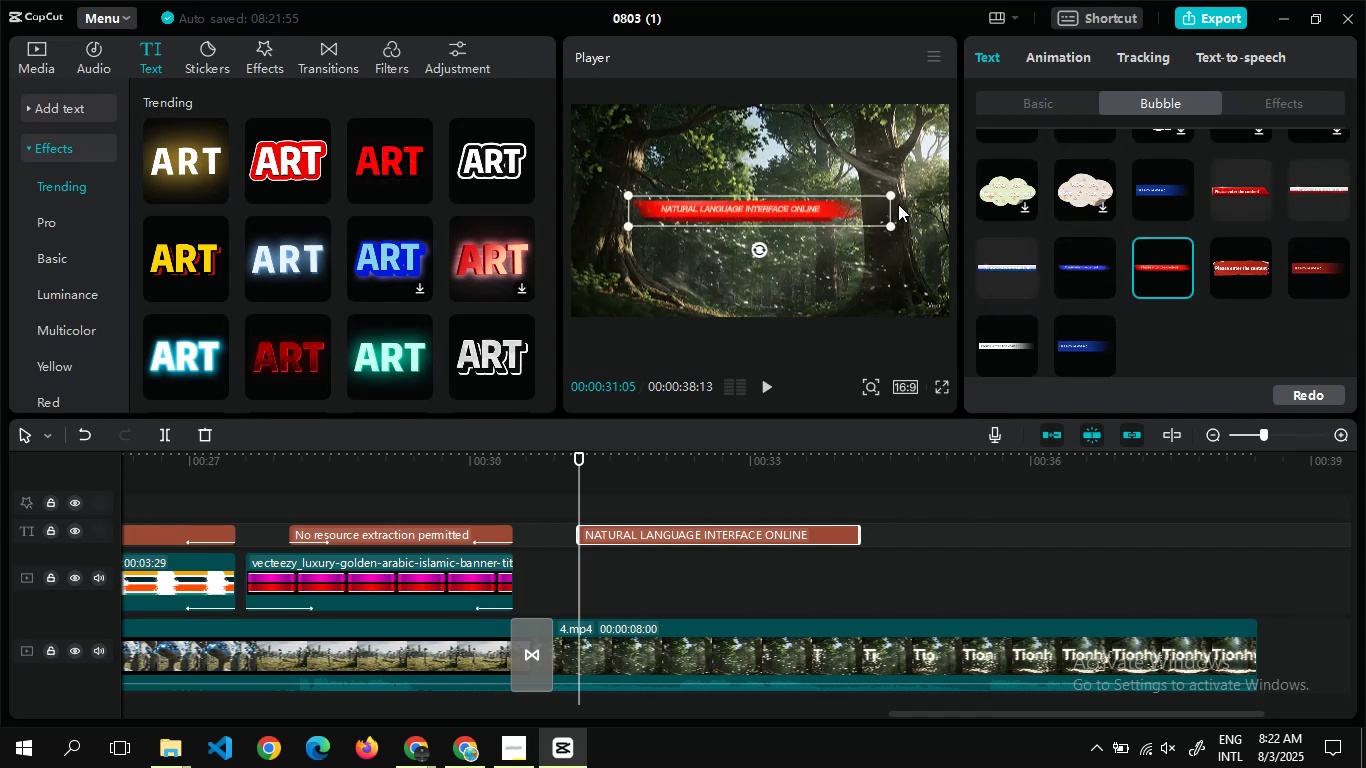 
left_click_drag(start_coordinate=[891, 229], to_coordinate=[935, 262])
 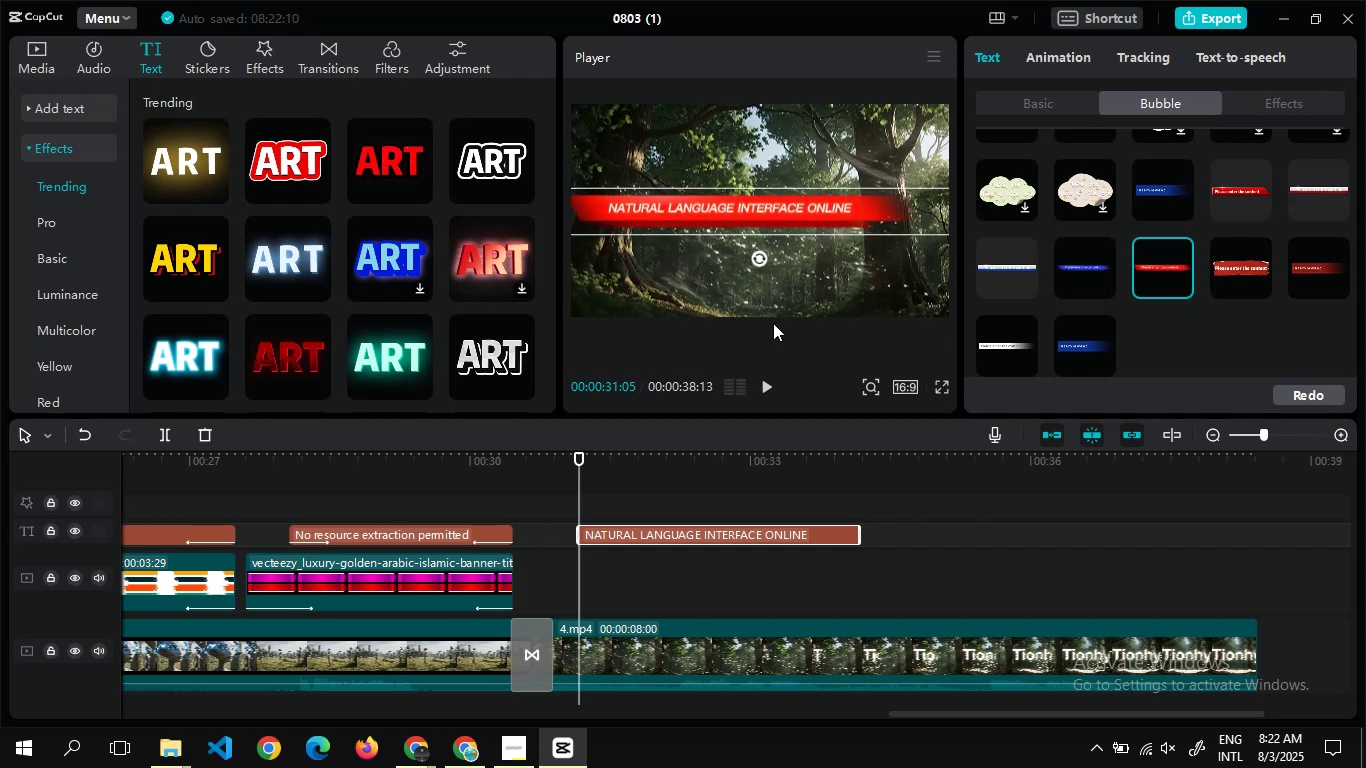 
wait(5.3)
 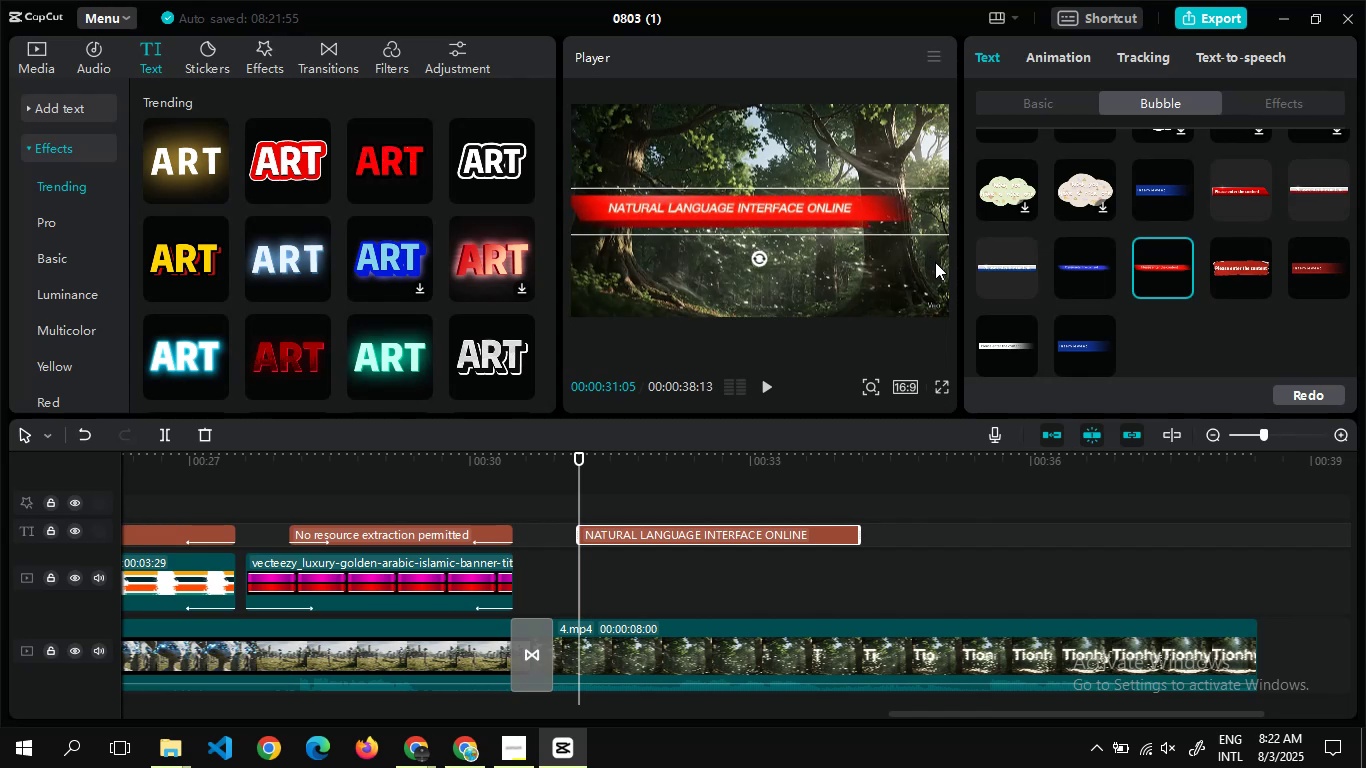 
left_click_drag(start_coordinate=[694, 231], to_coordinate=[723, 319])
 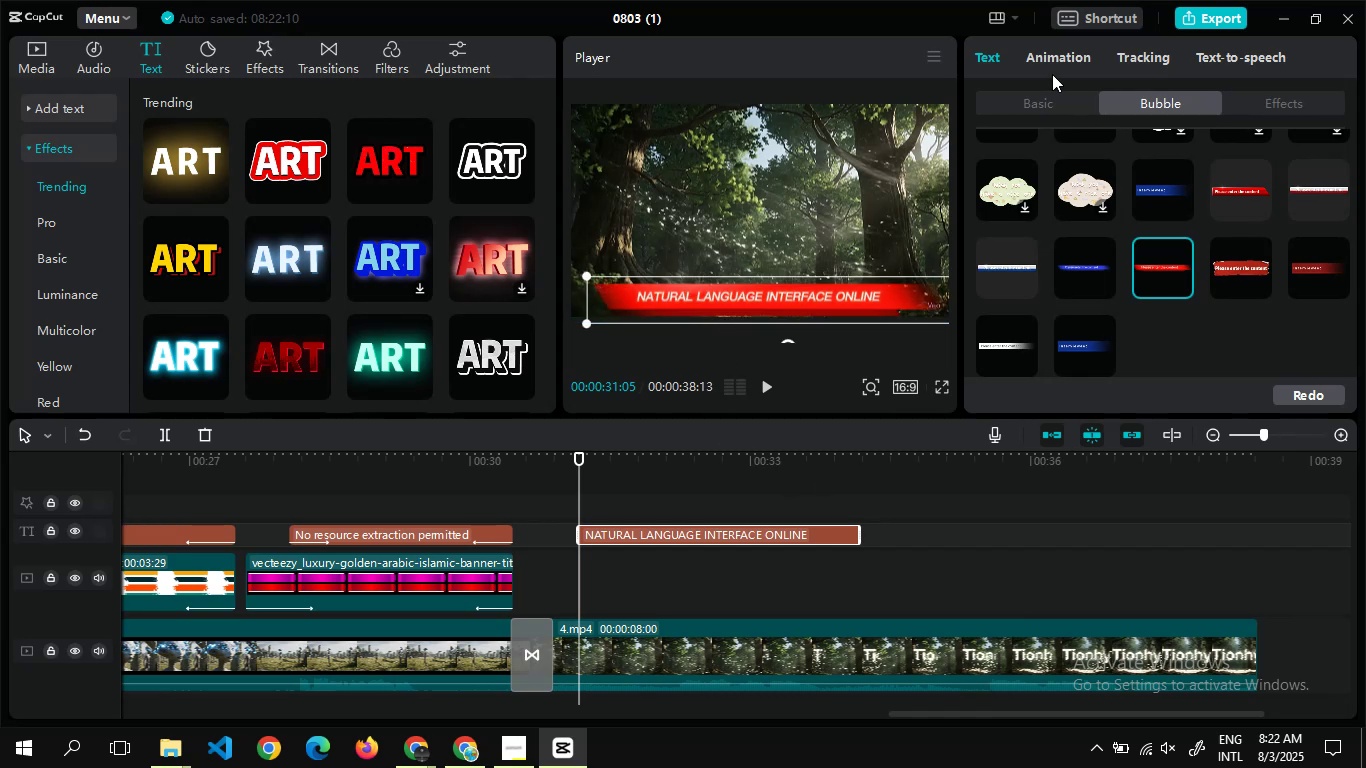 
left_click([1055, 58])
 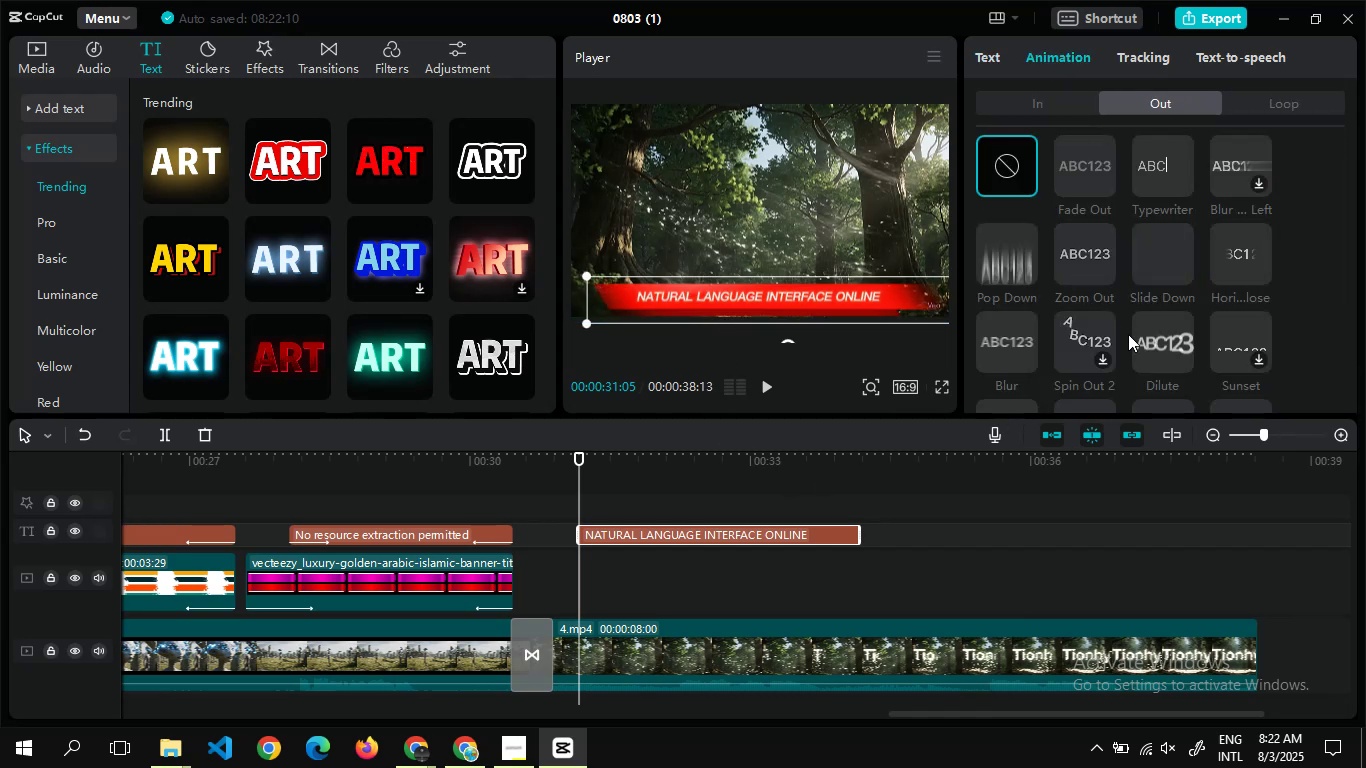 
left_click([1138, 344])
 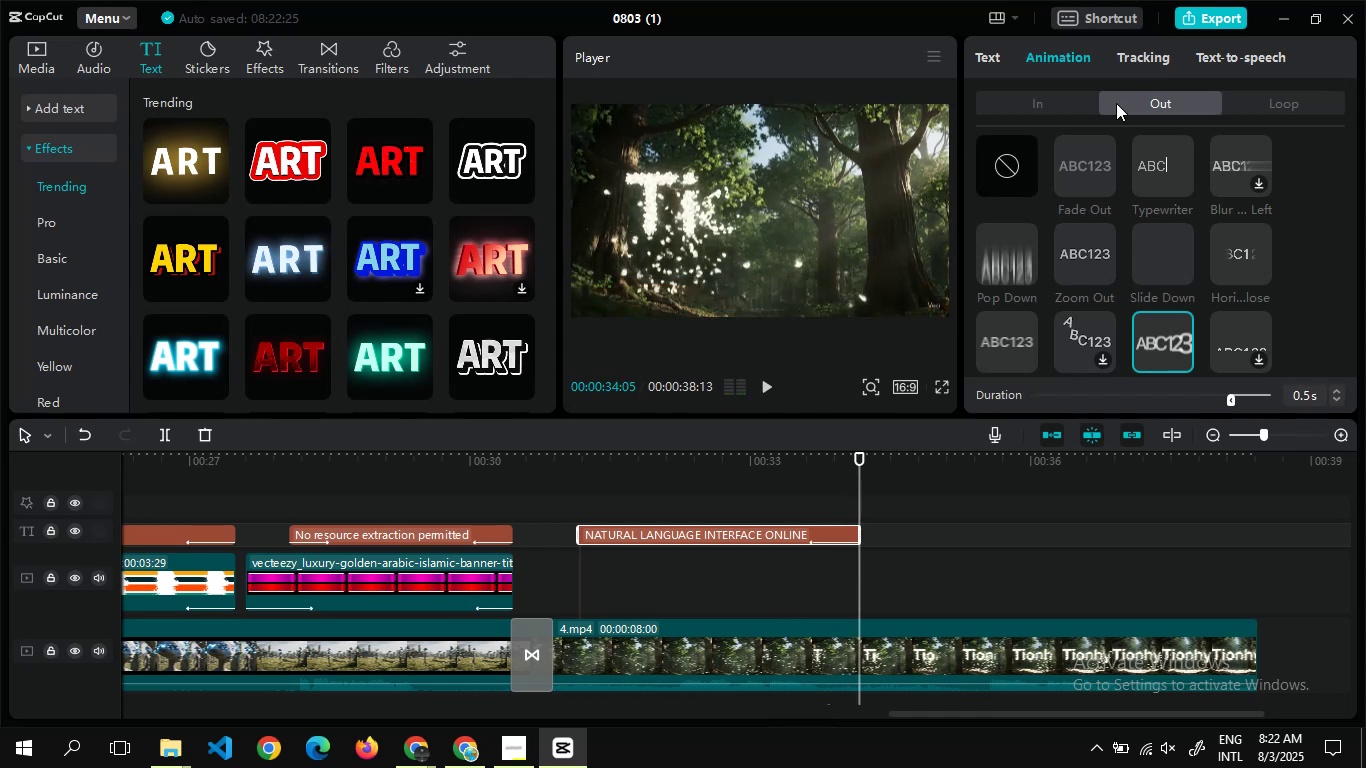 
left_click([1070, 103])
 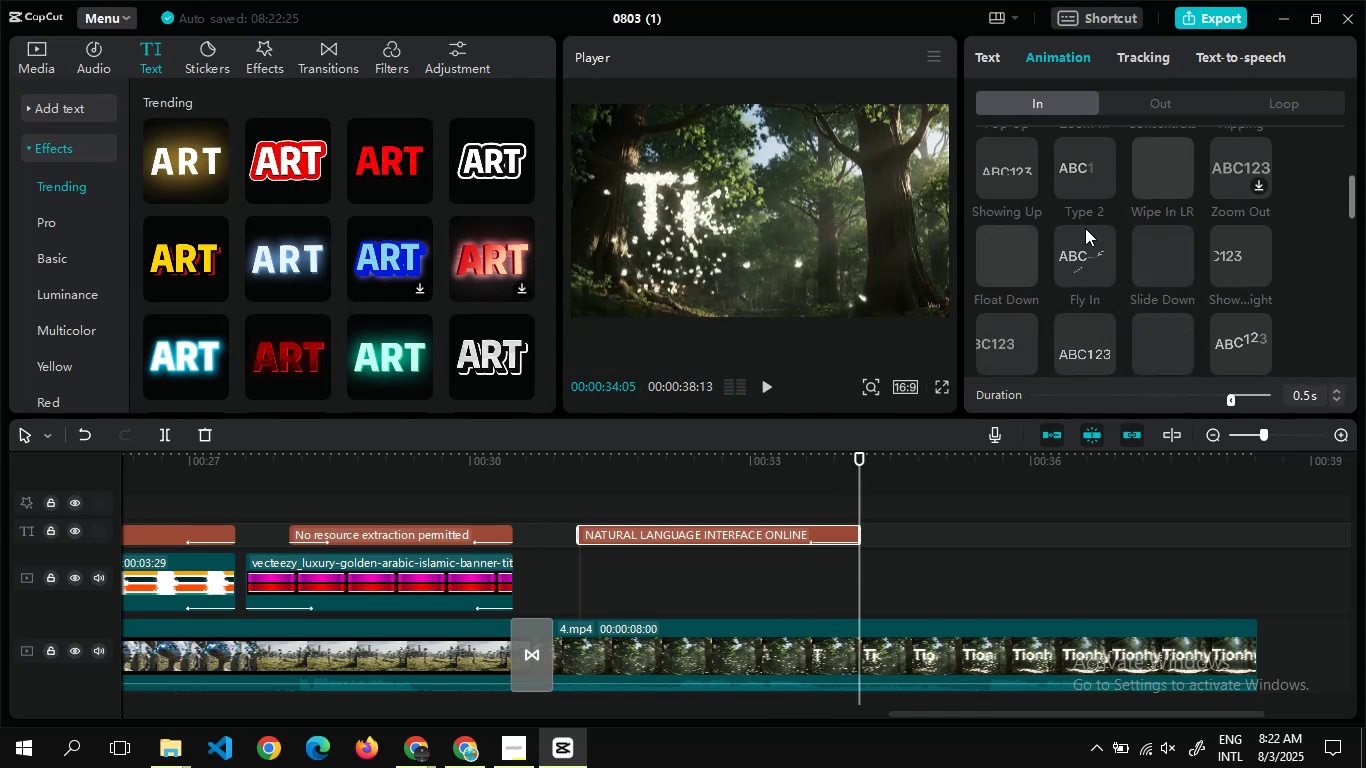 
wait(7.69)
 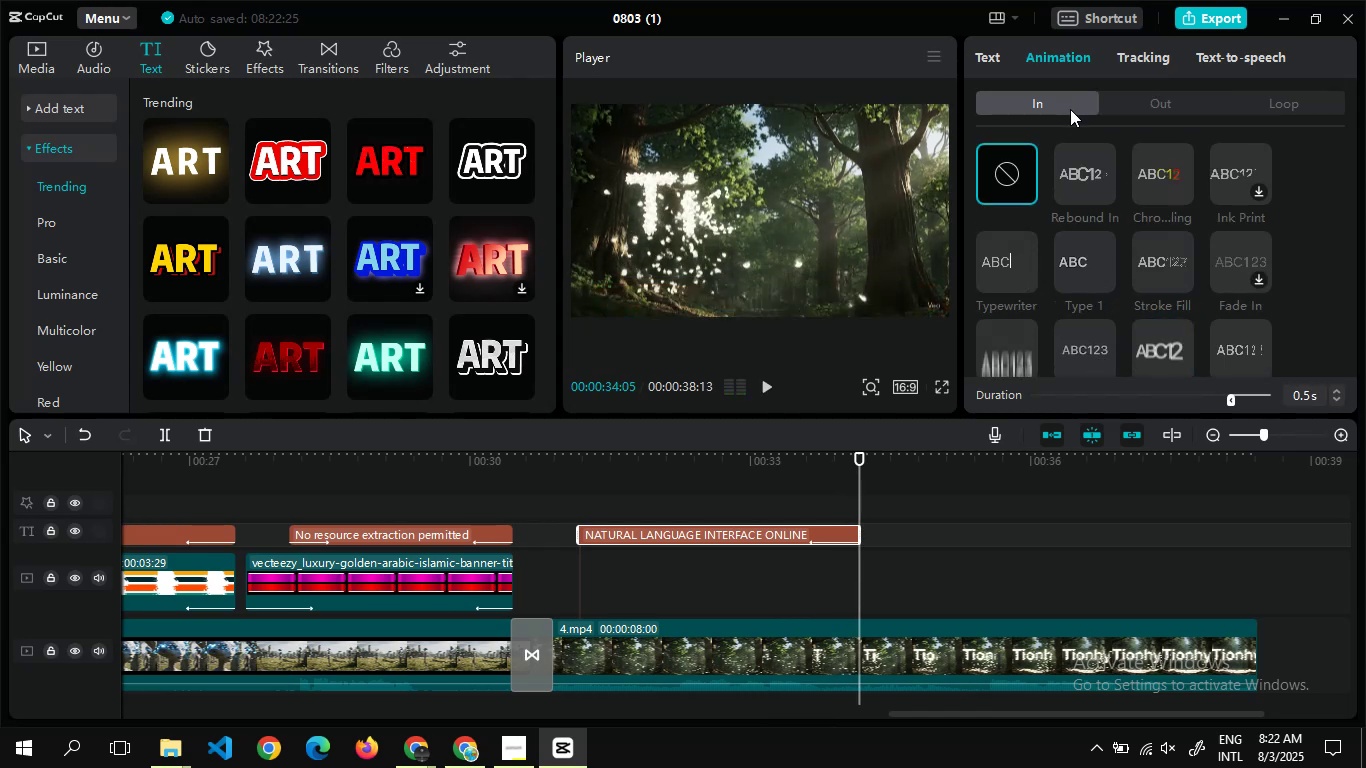 
left_click([1017, 269])
 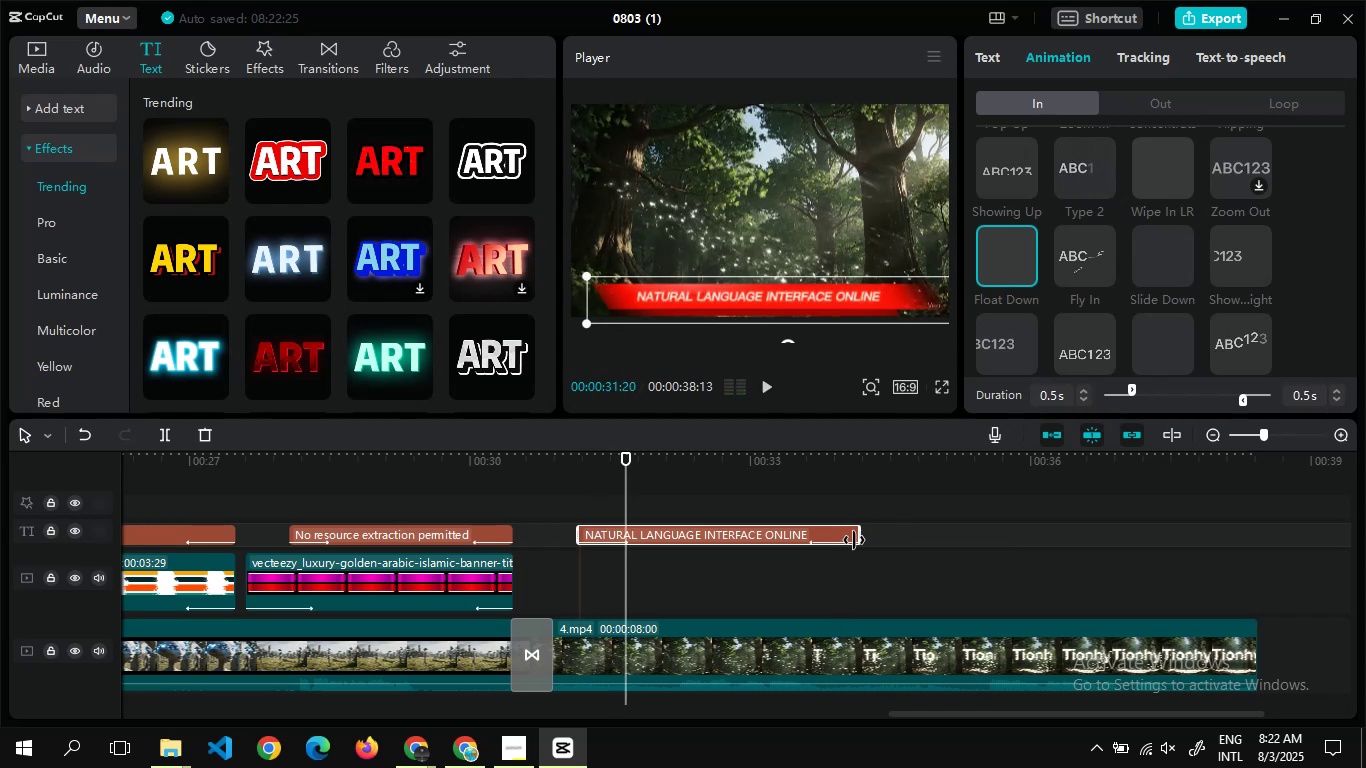 
left_click_drag(start_coordinate=[860, 540], to_coordinate=[874, 544])
 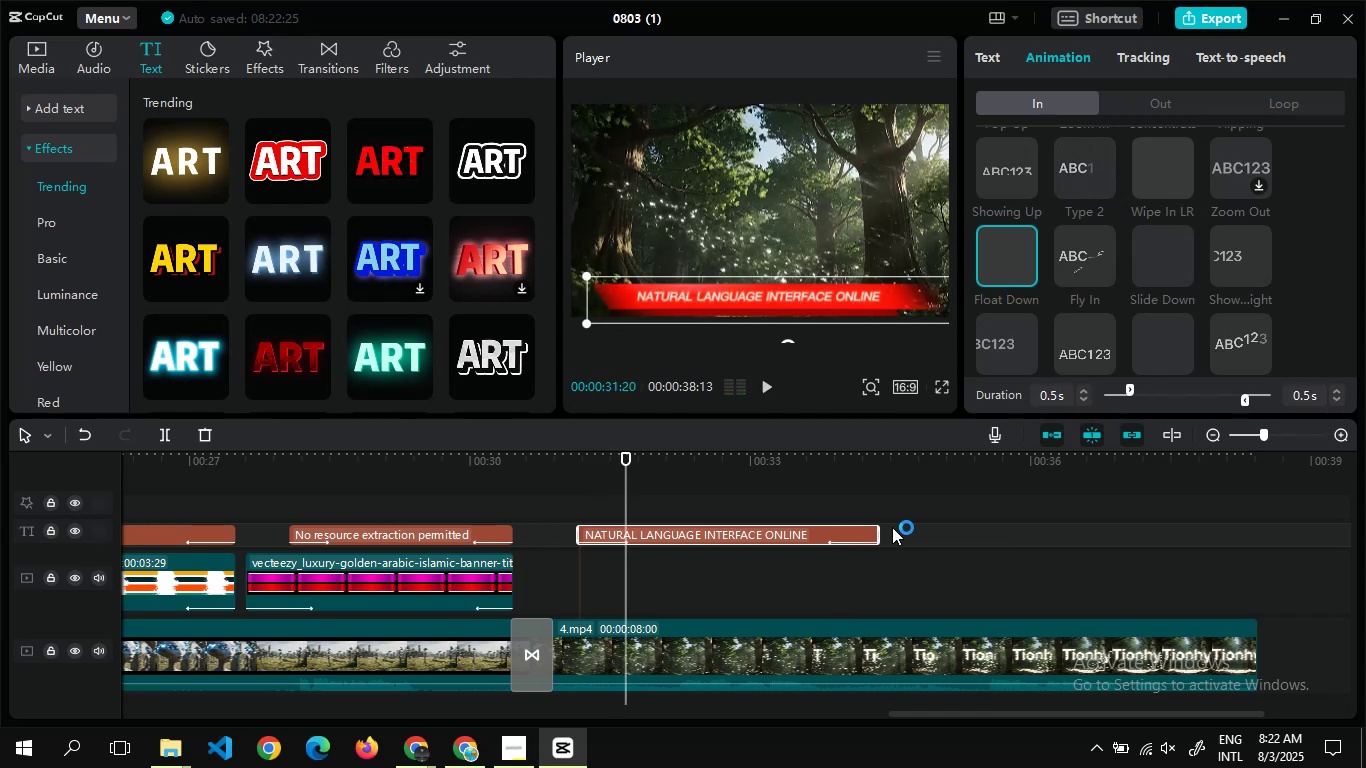 
double_click([892, 527])
 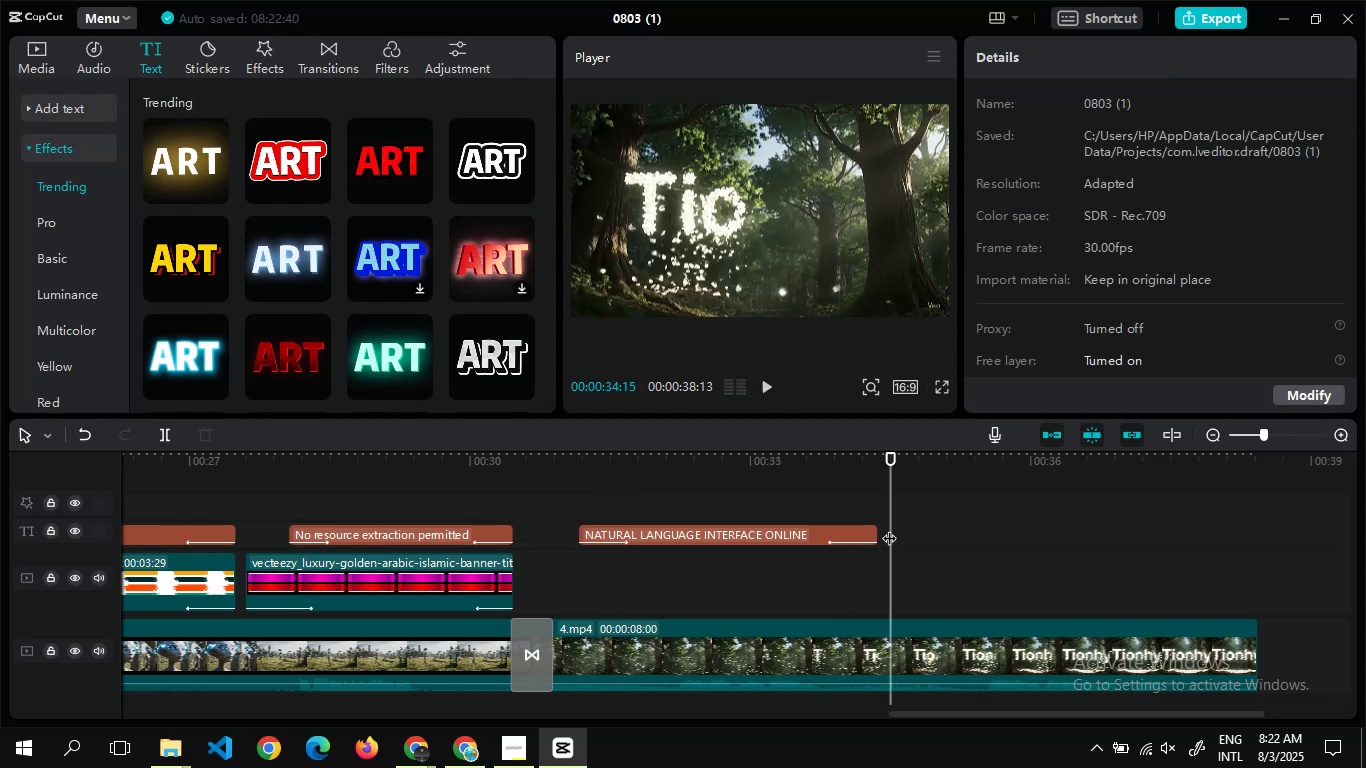 
double_click([889, 528])
 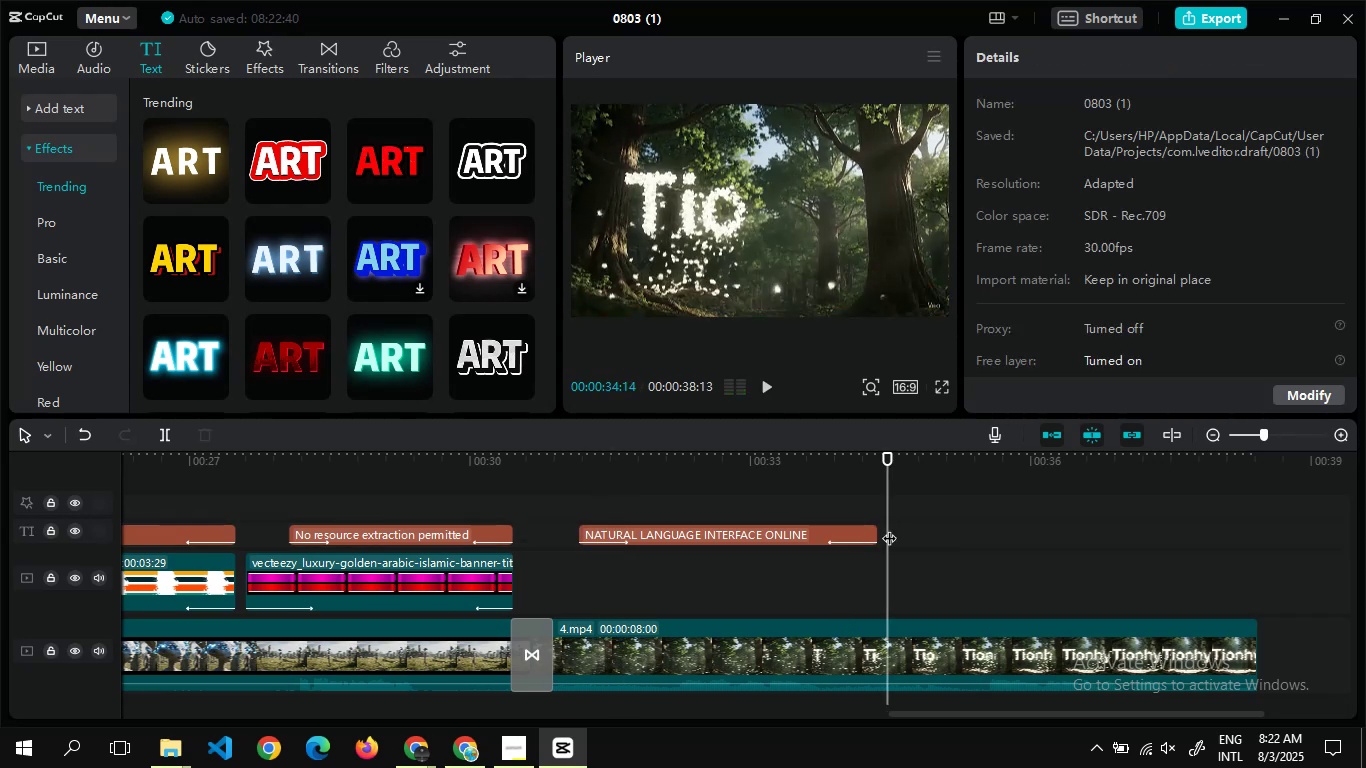 
hold_key(key=ControlLeft, duration=0.37)
 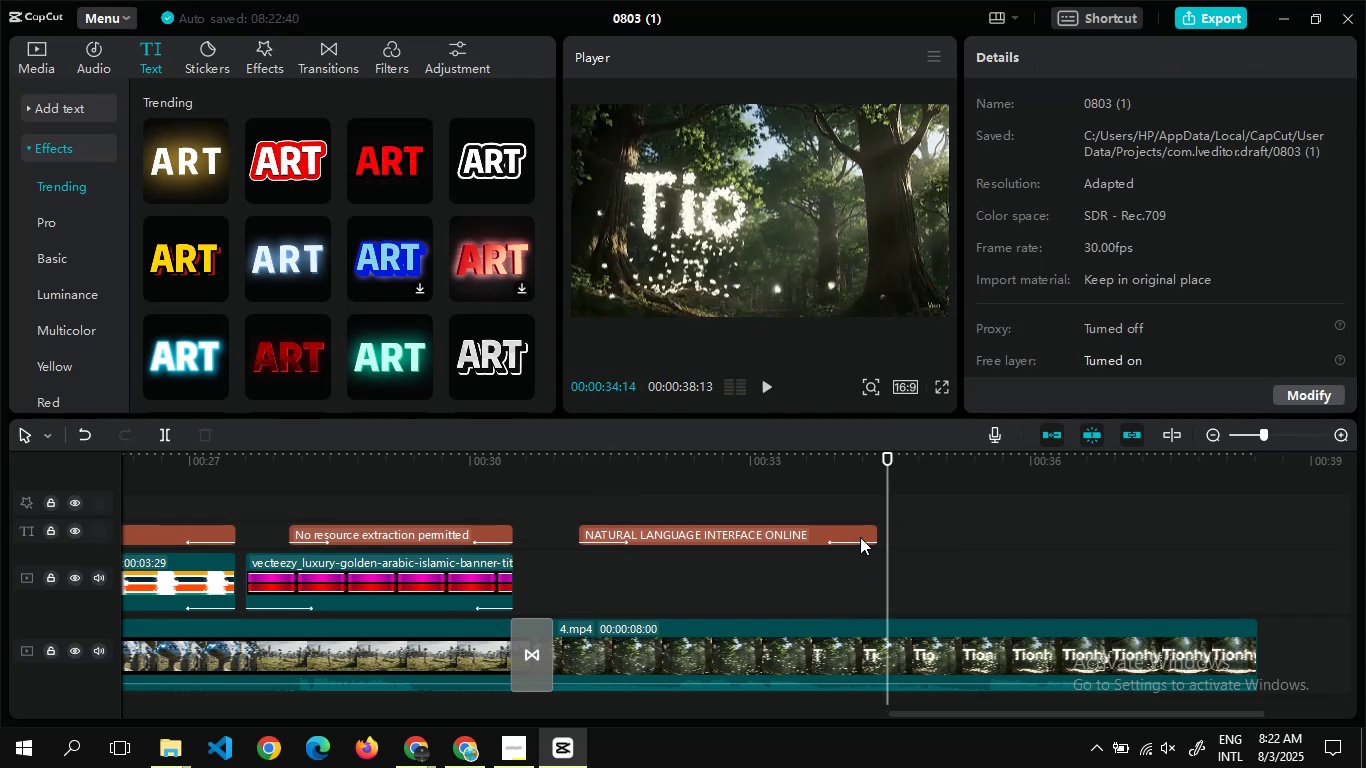 
left_click([860, 535])
 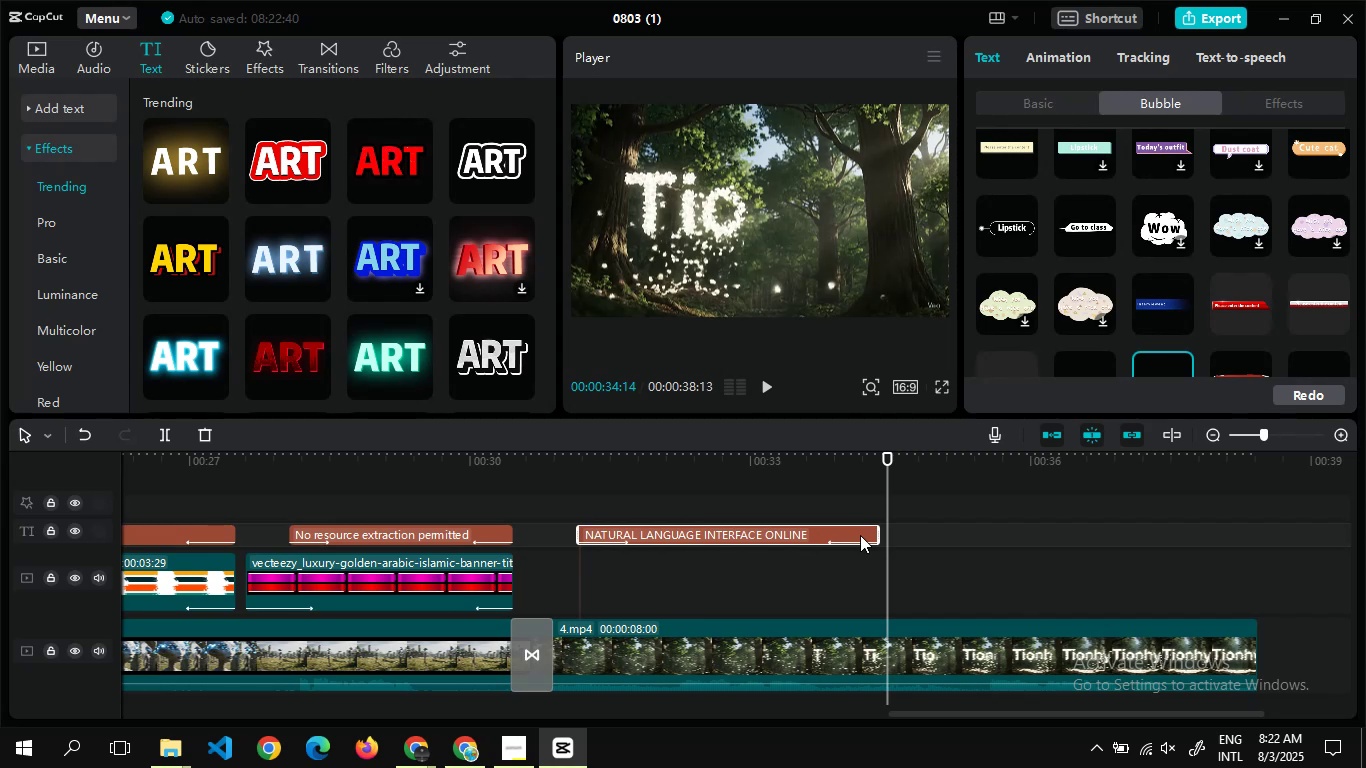 
wait(5.46)
 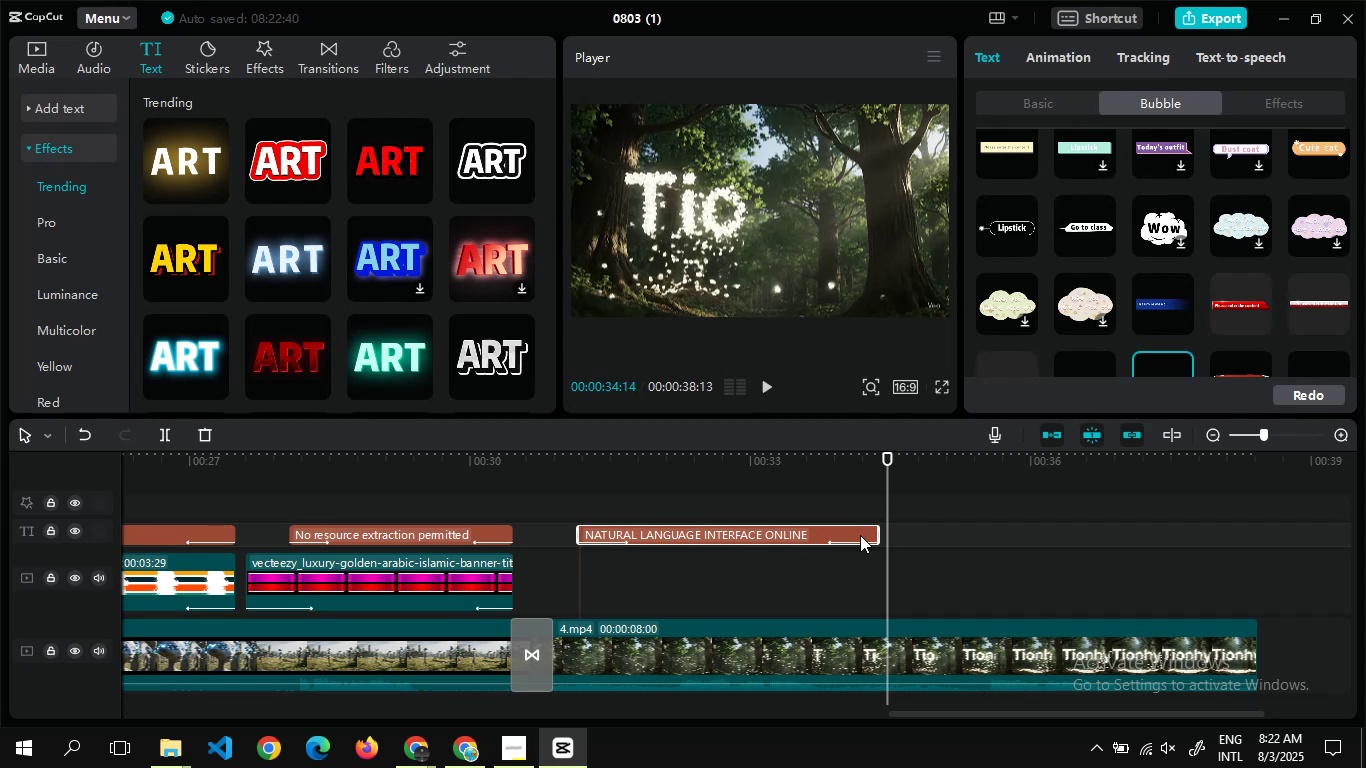 
key(Control+C)
 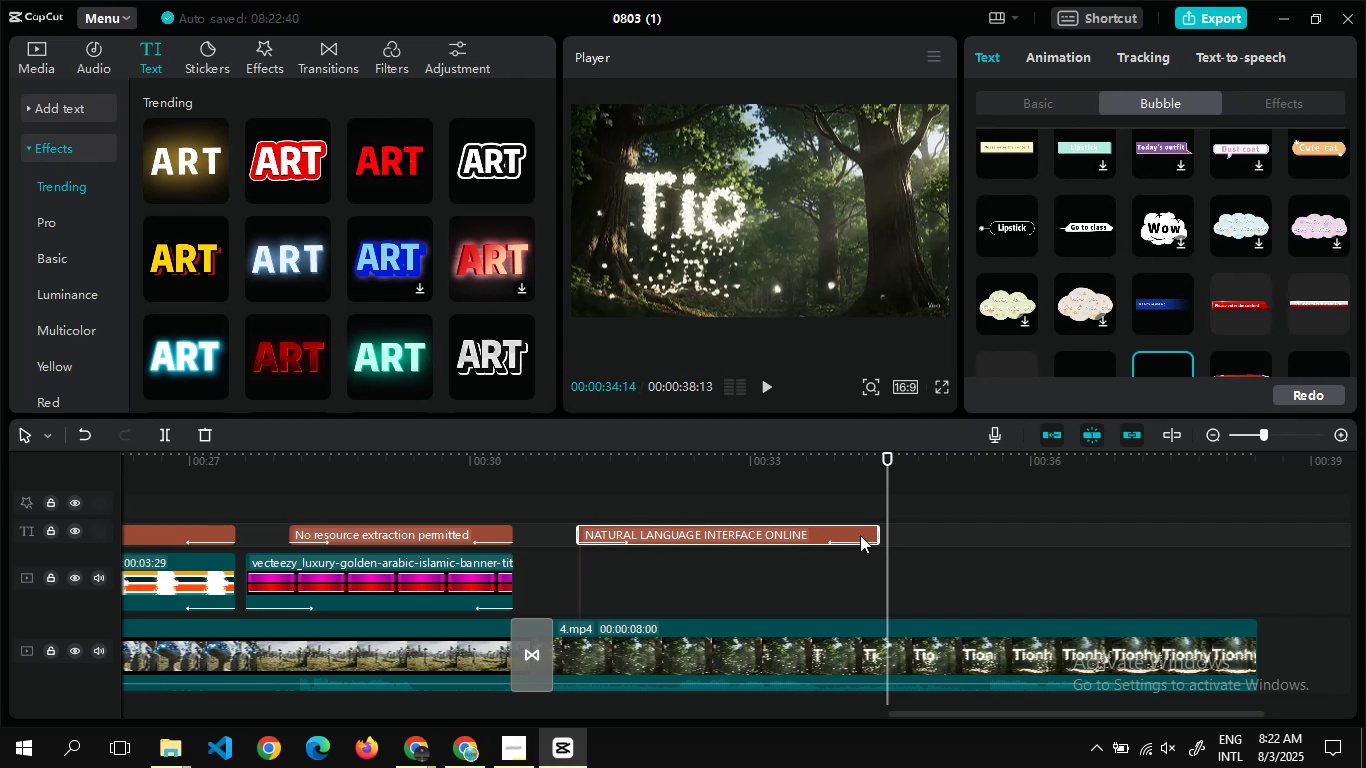 
key(Control+V)
 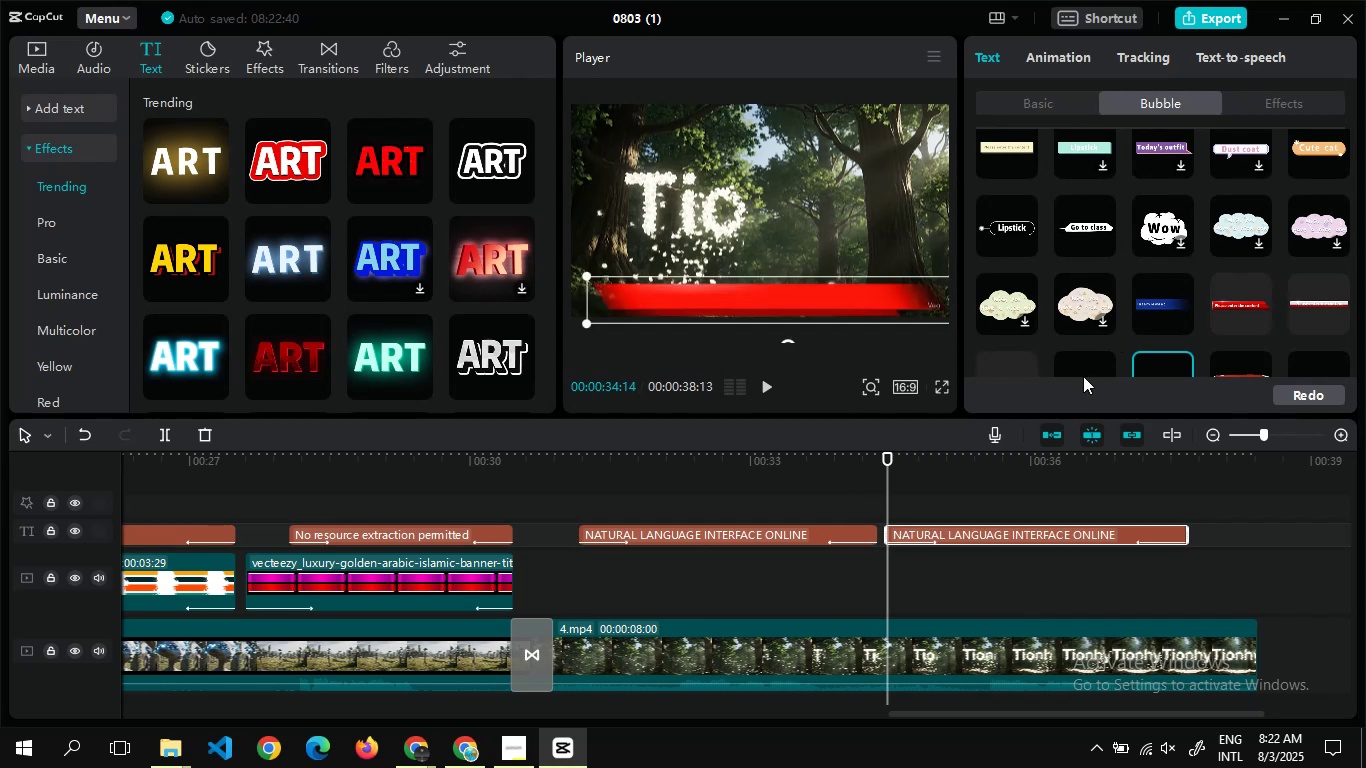 
left_click([1083, 363])
 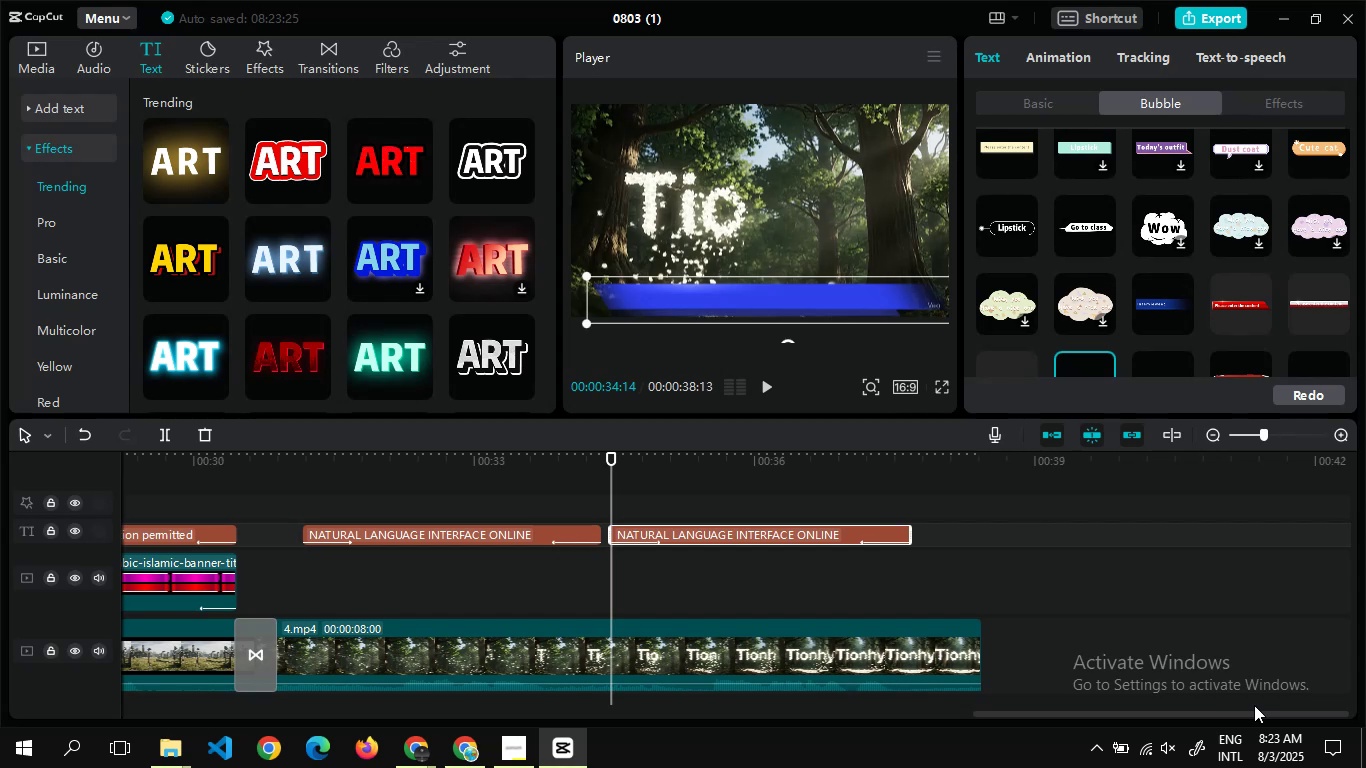 
wait(37.08)
 